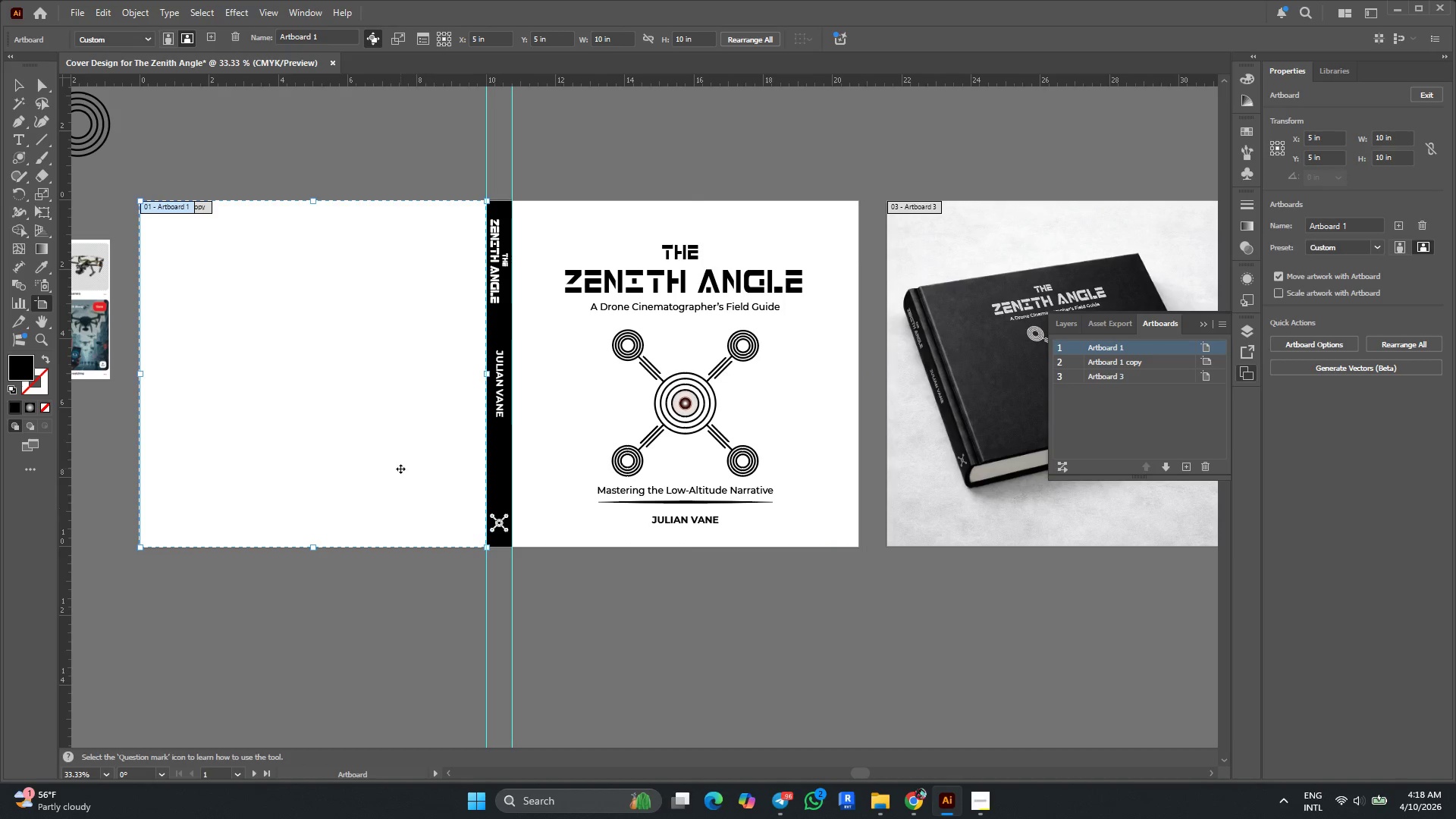 
key(Delete)
 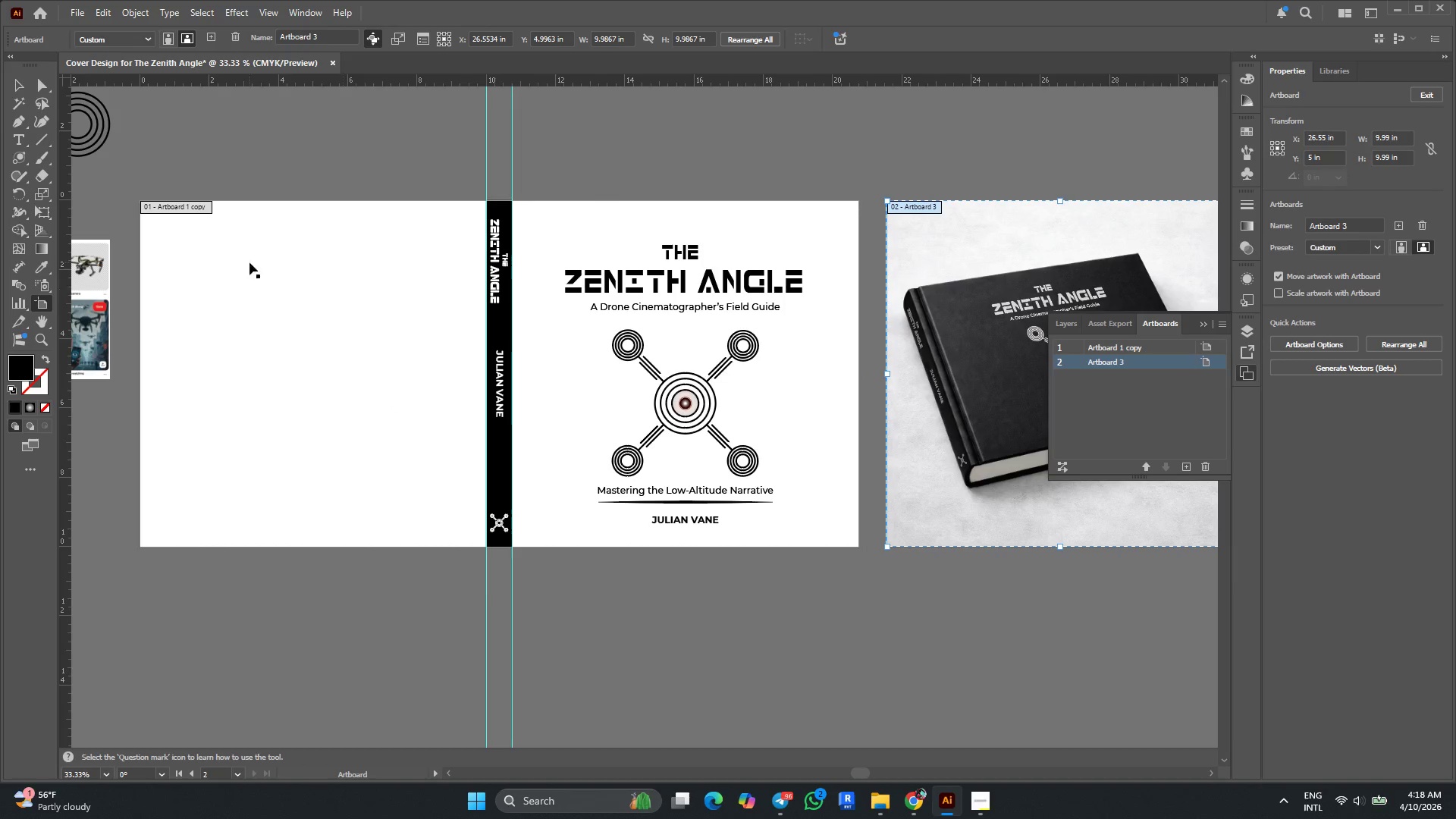 
left_click([23, 83])
 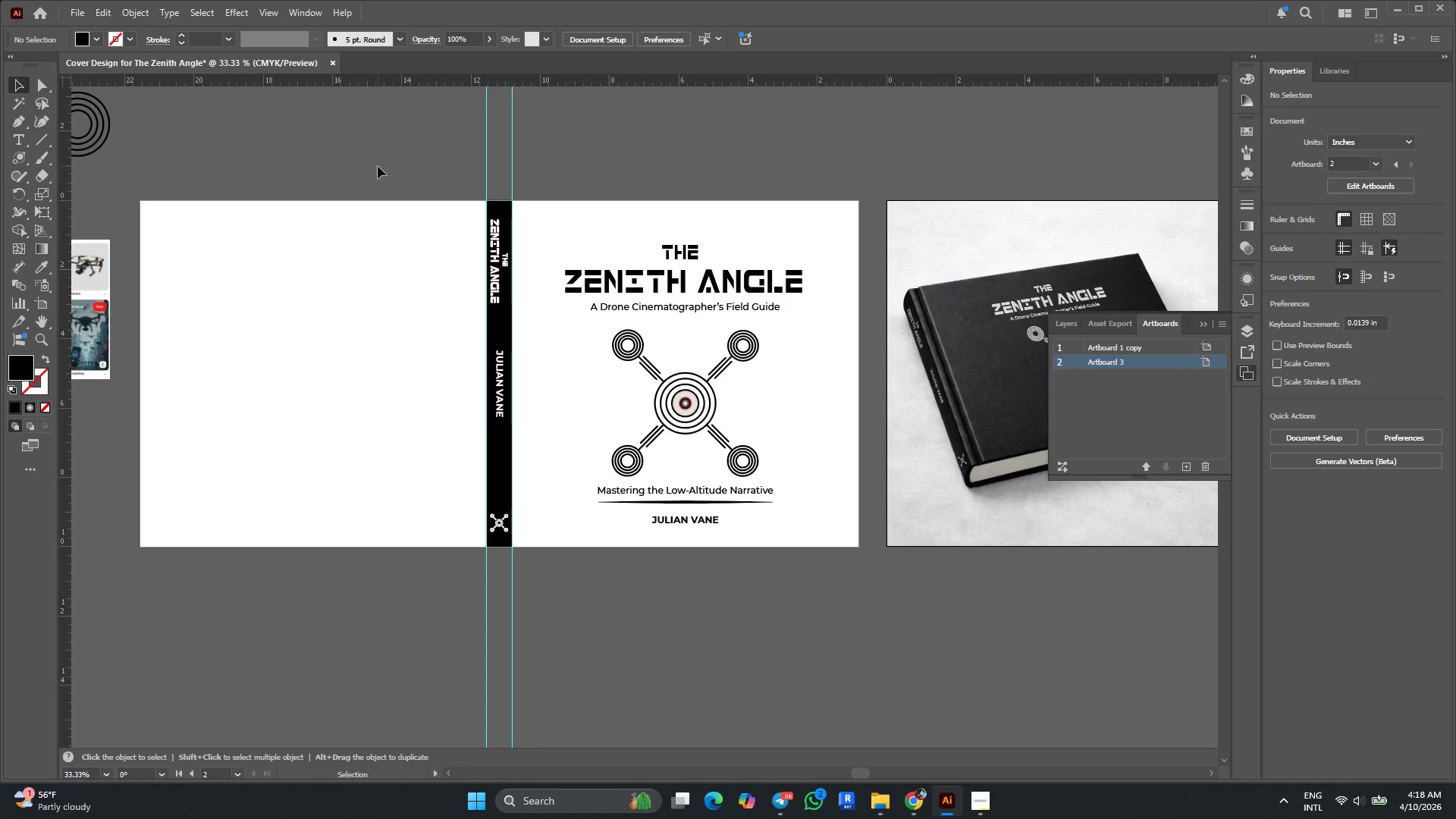 
left_click([378, 165])
 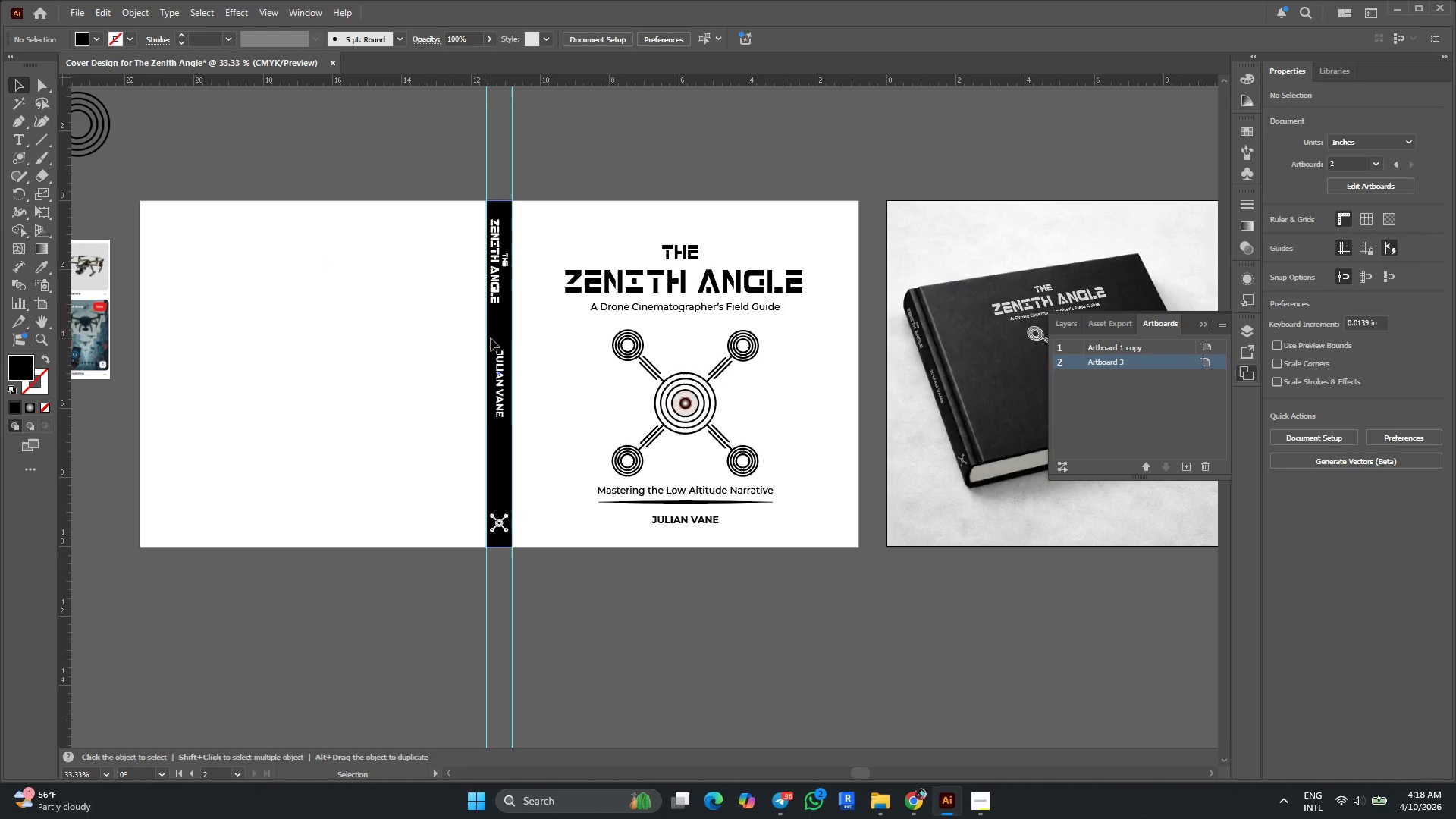 
left_click([500, 337])
 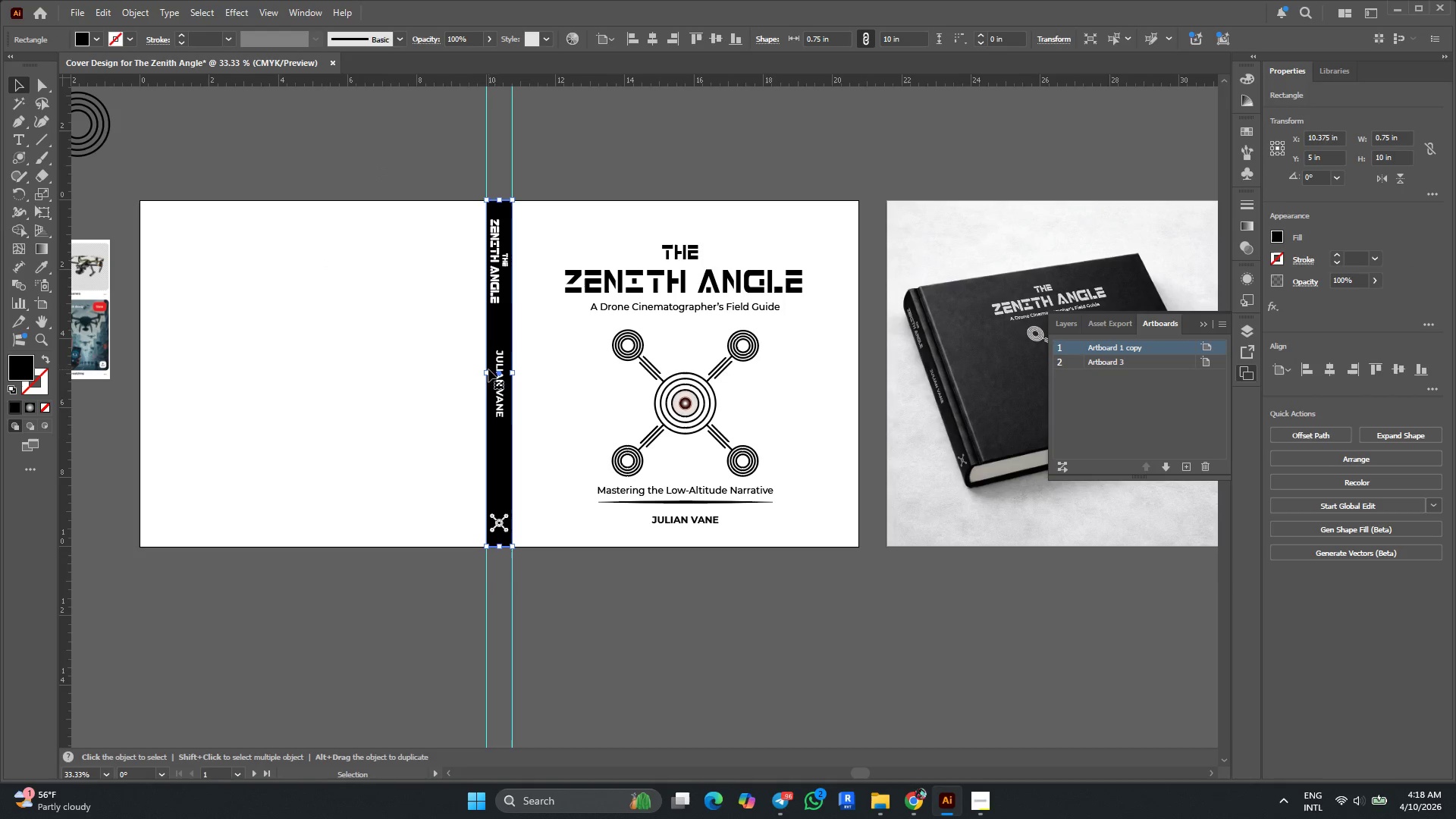 
left_click_drag(start_coordinate=[485, 373], to_coordinate=[138, 394])
 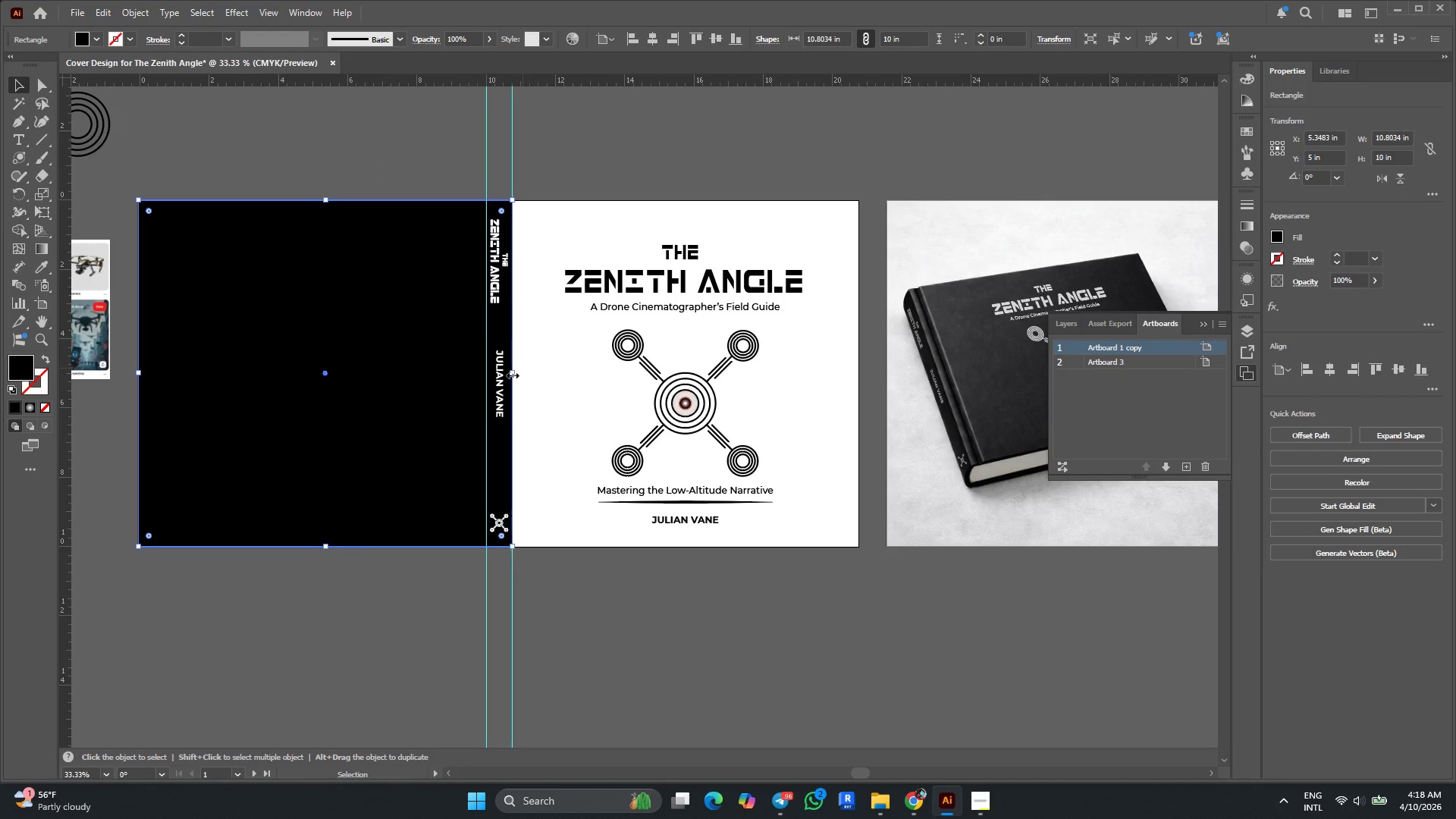 
left_click_drag(start_coordinate=[511, 374], to_coordinate=[858, 383])
 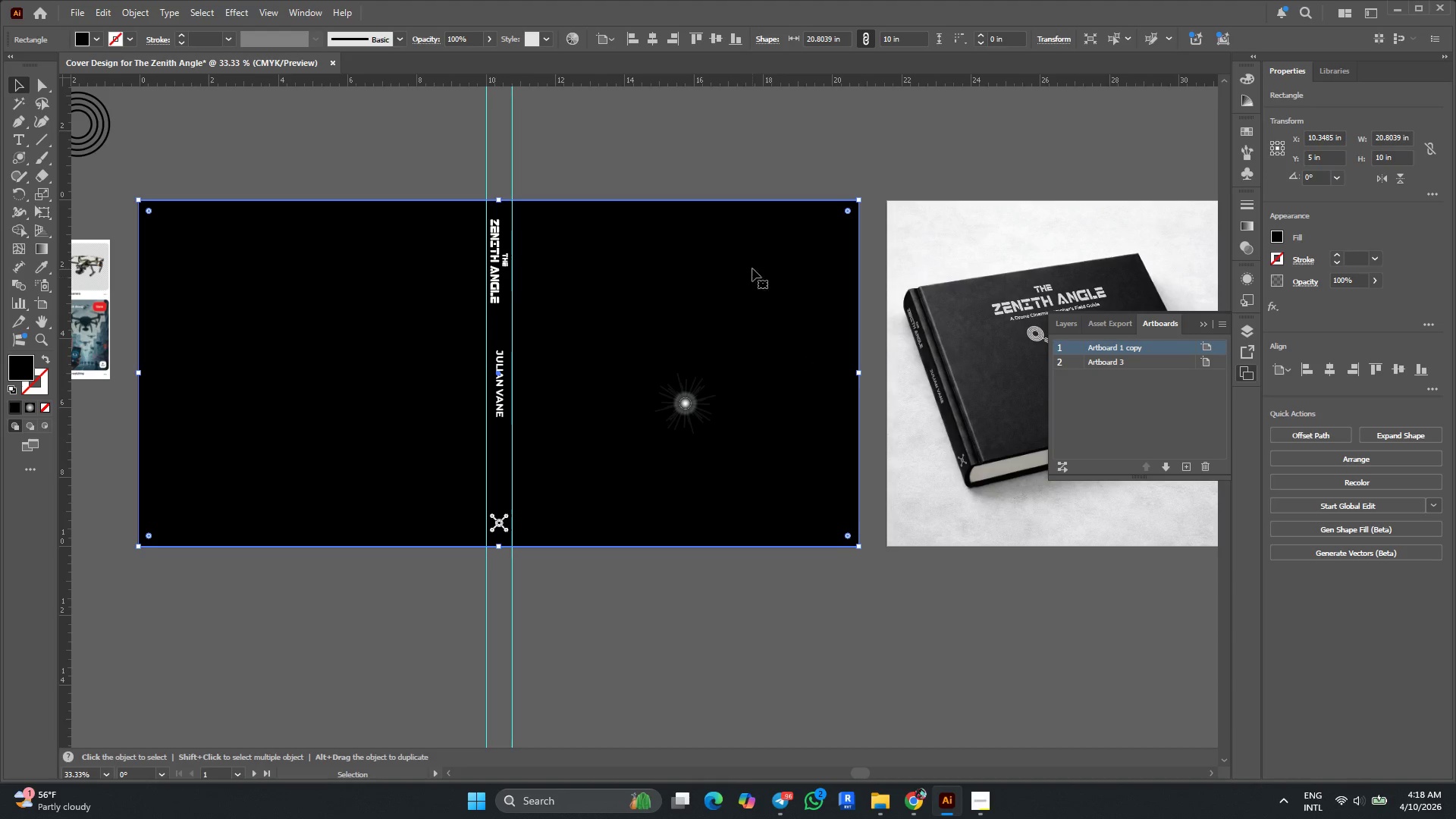 
right_click([791, 238])
 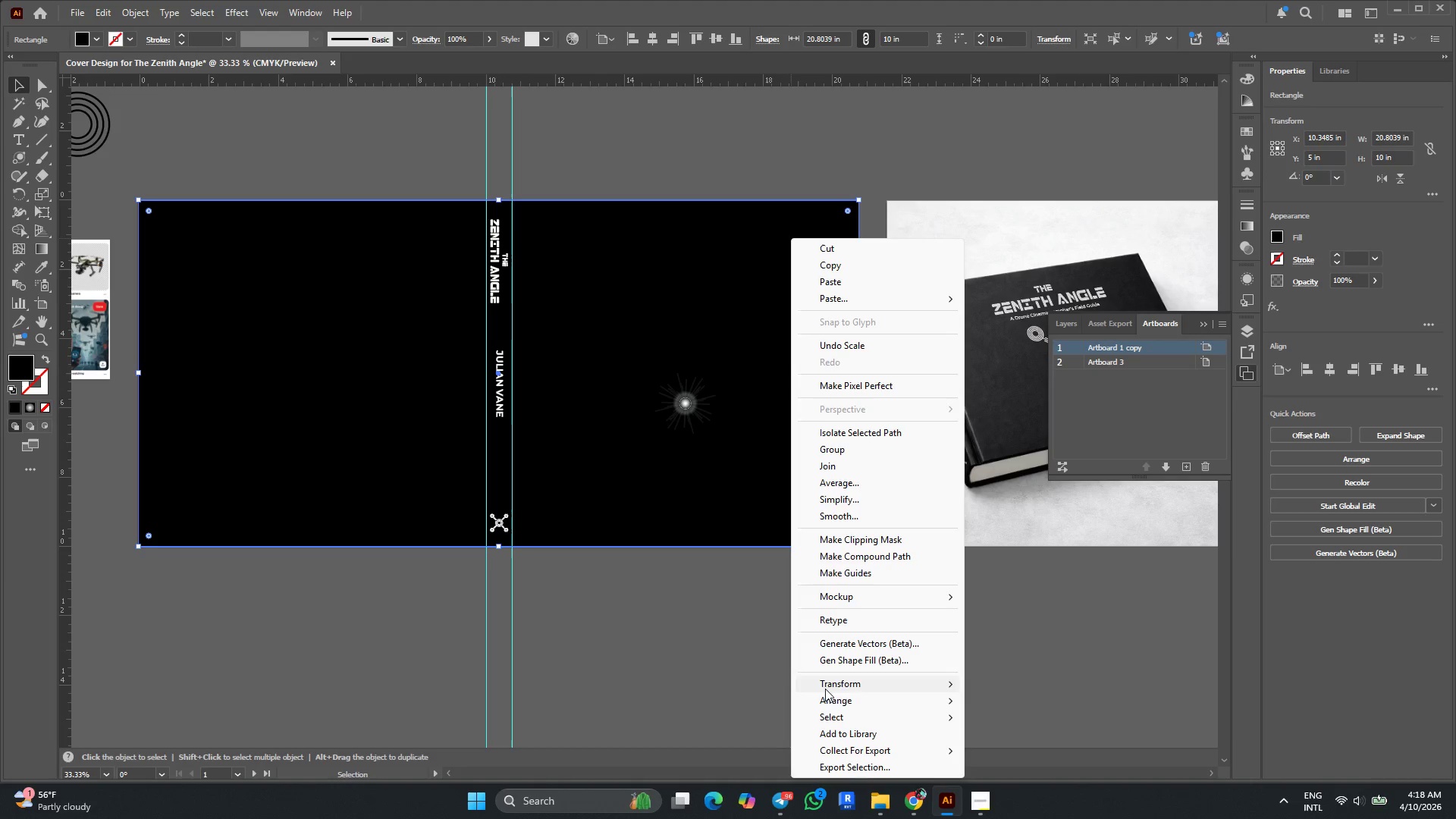 
left_click([836, 695])
 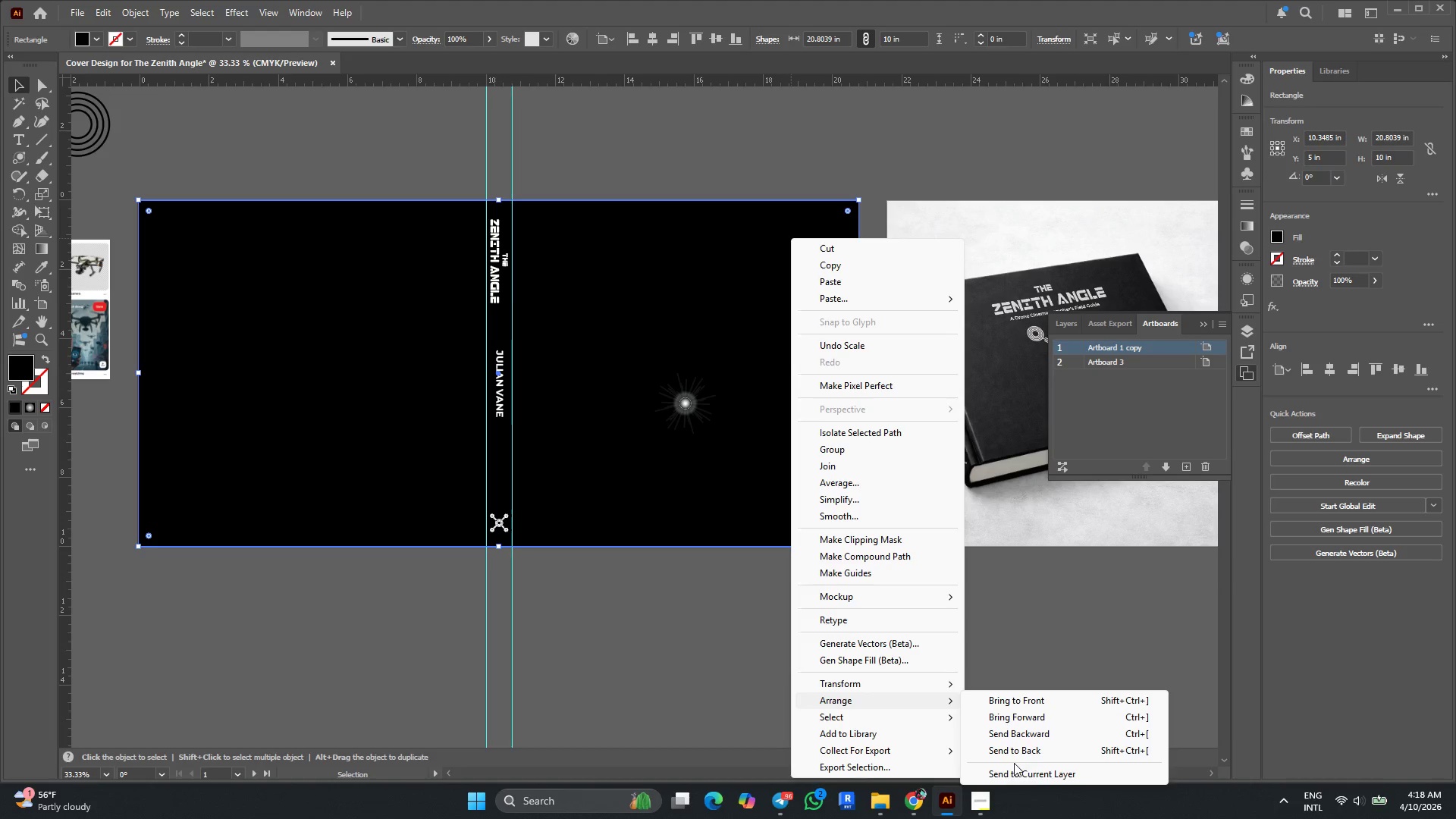 
left_click([1013, 749])
 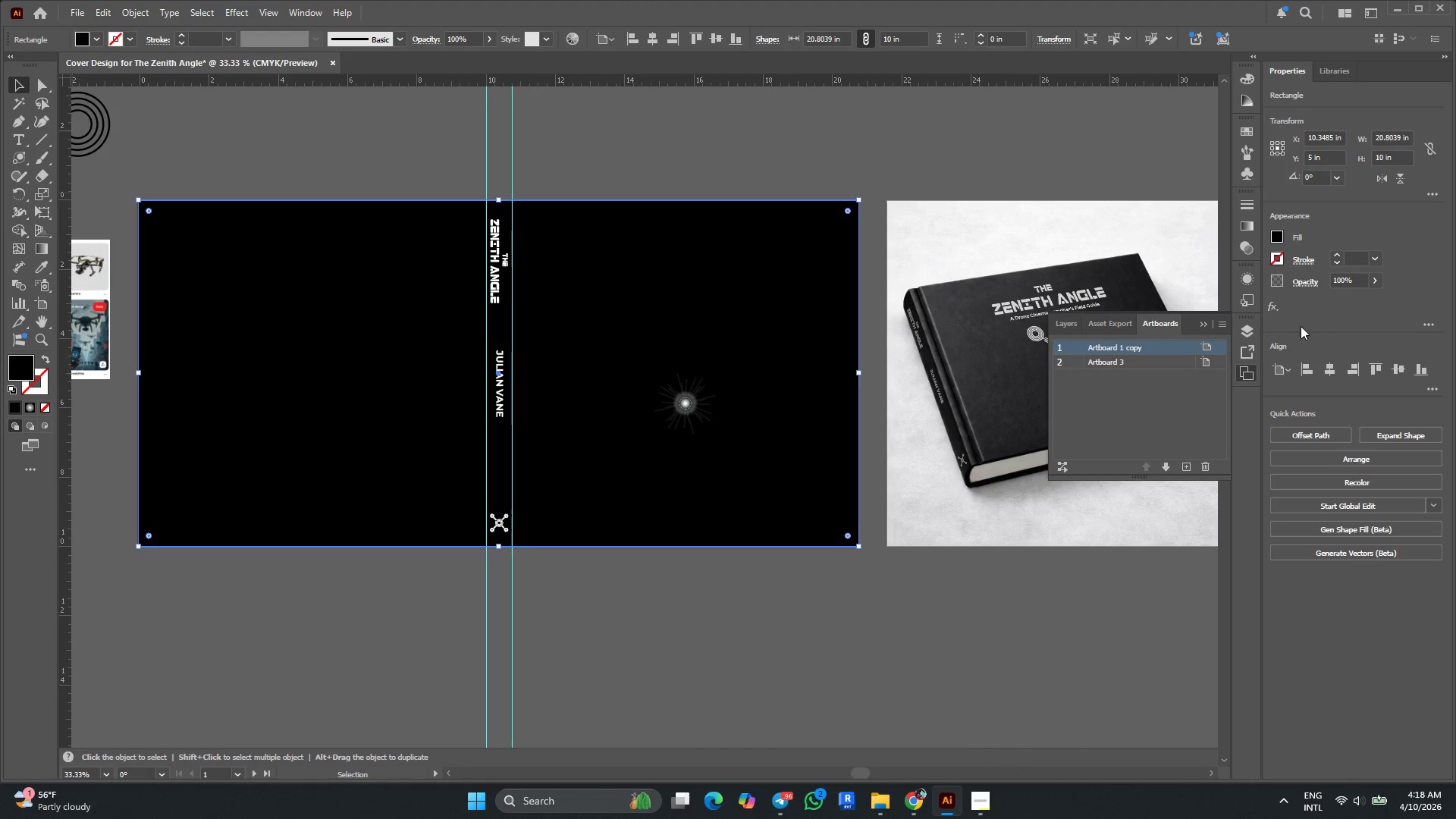 
left_click([1244, 334])
 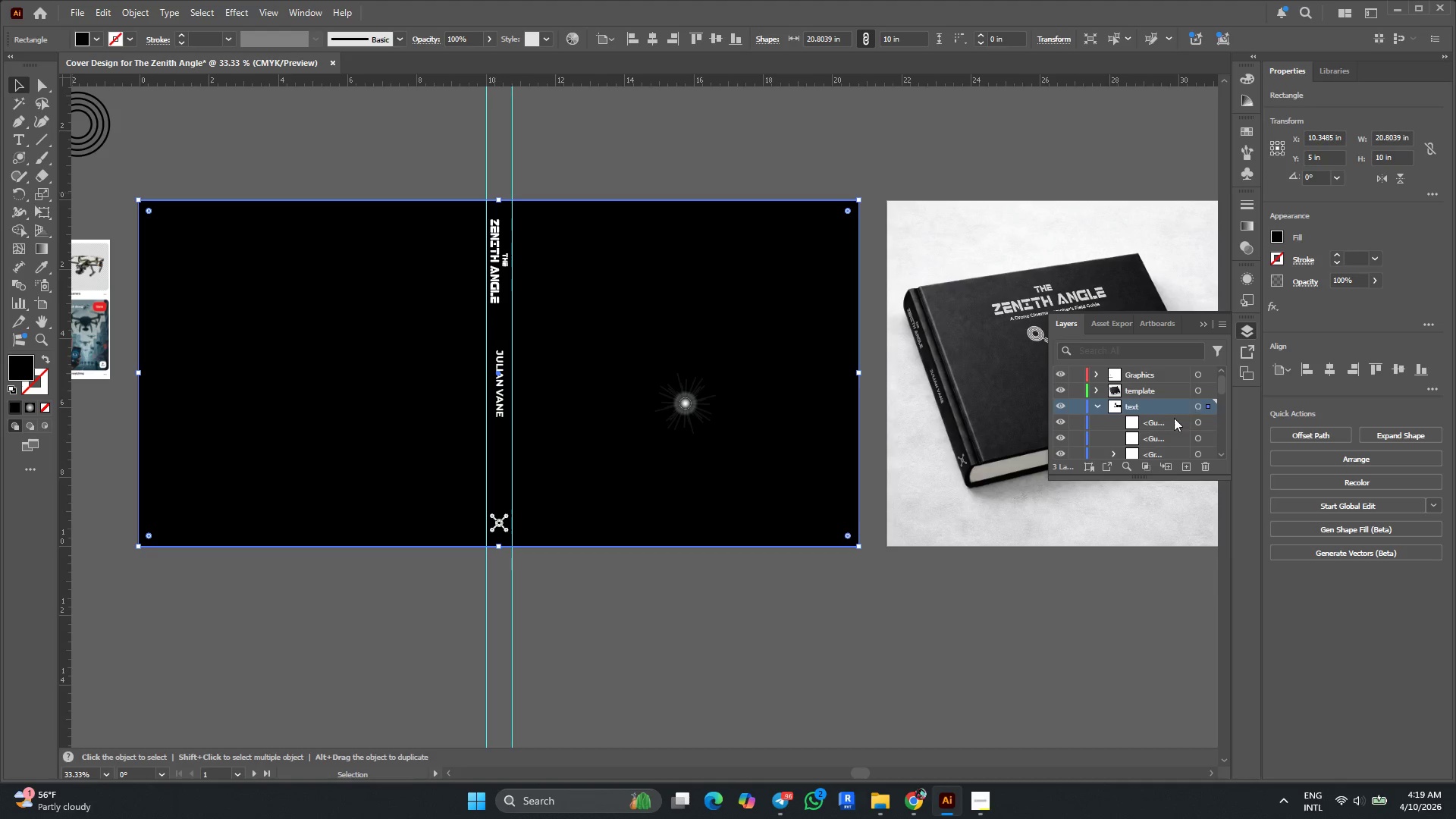 
scroll: coordinate [1156, 416], scroll_direction: down, amount: 3.0
 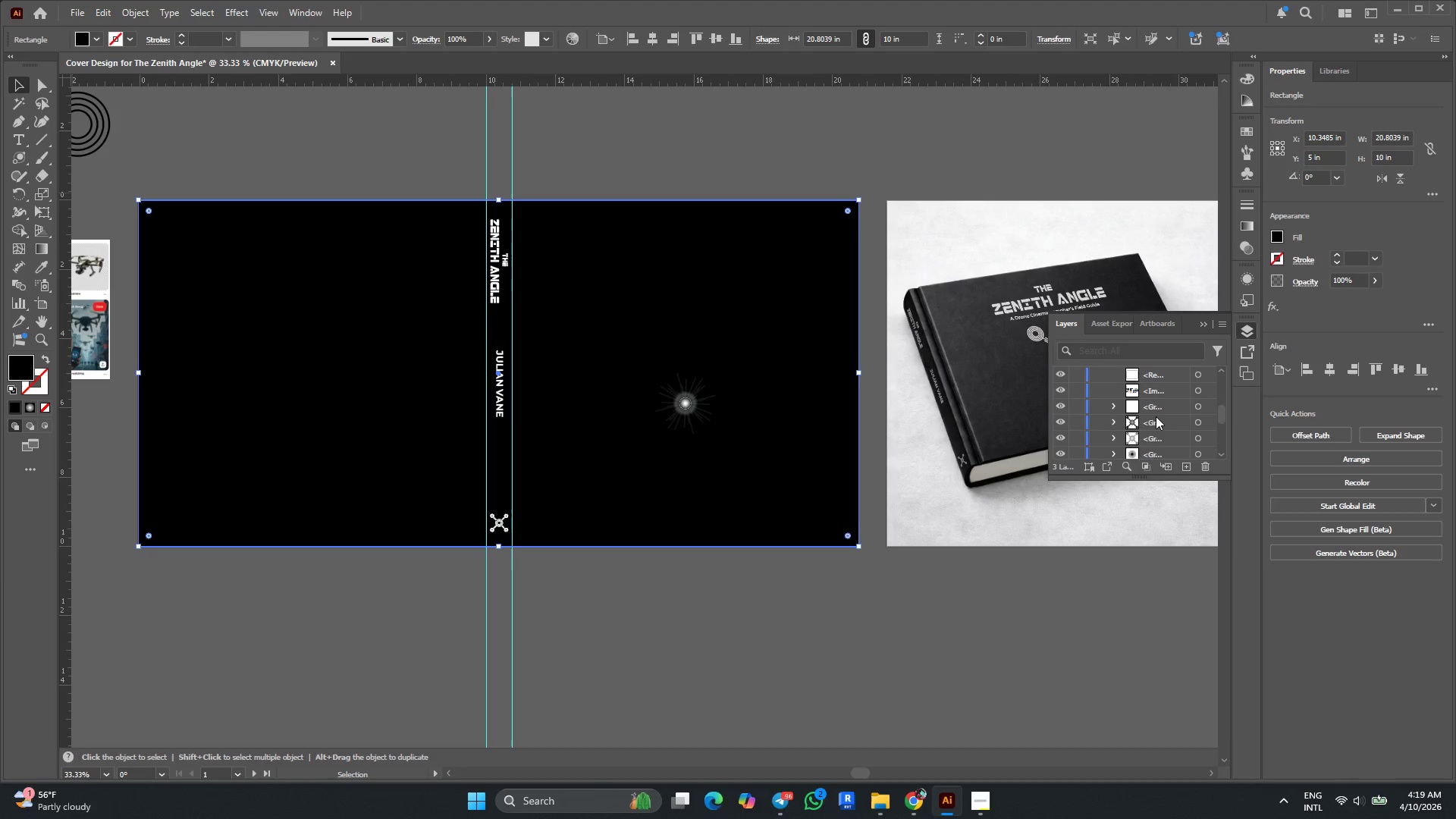 
scroll: coordinate [1156, 416], scroll_direction: up, amount: 4.0
 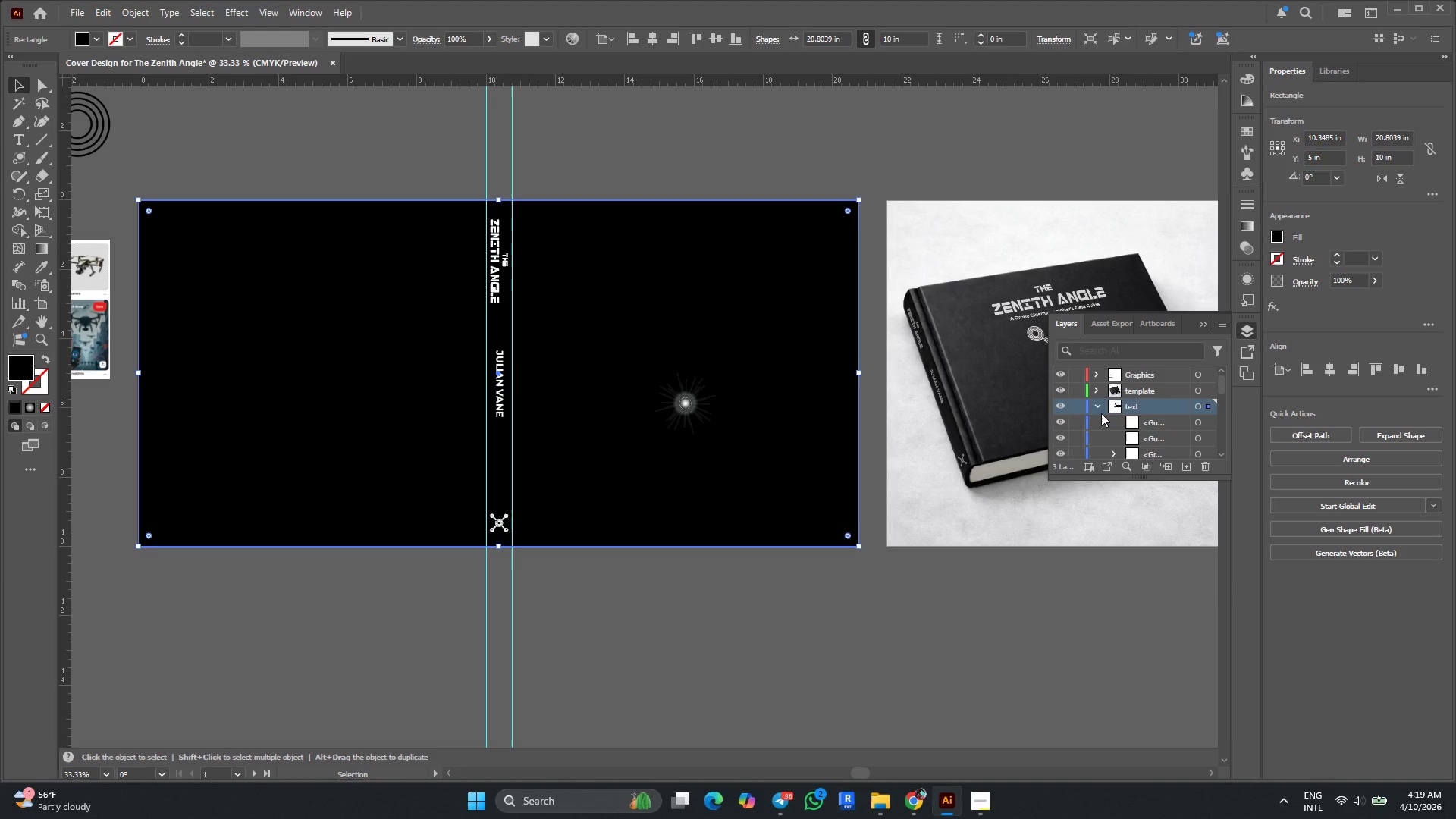 
scroll: coordinate [1131, 413], scroll_direction: down, amount: 15.0
 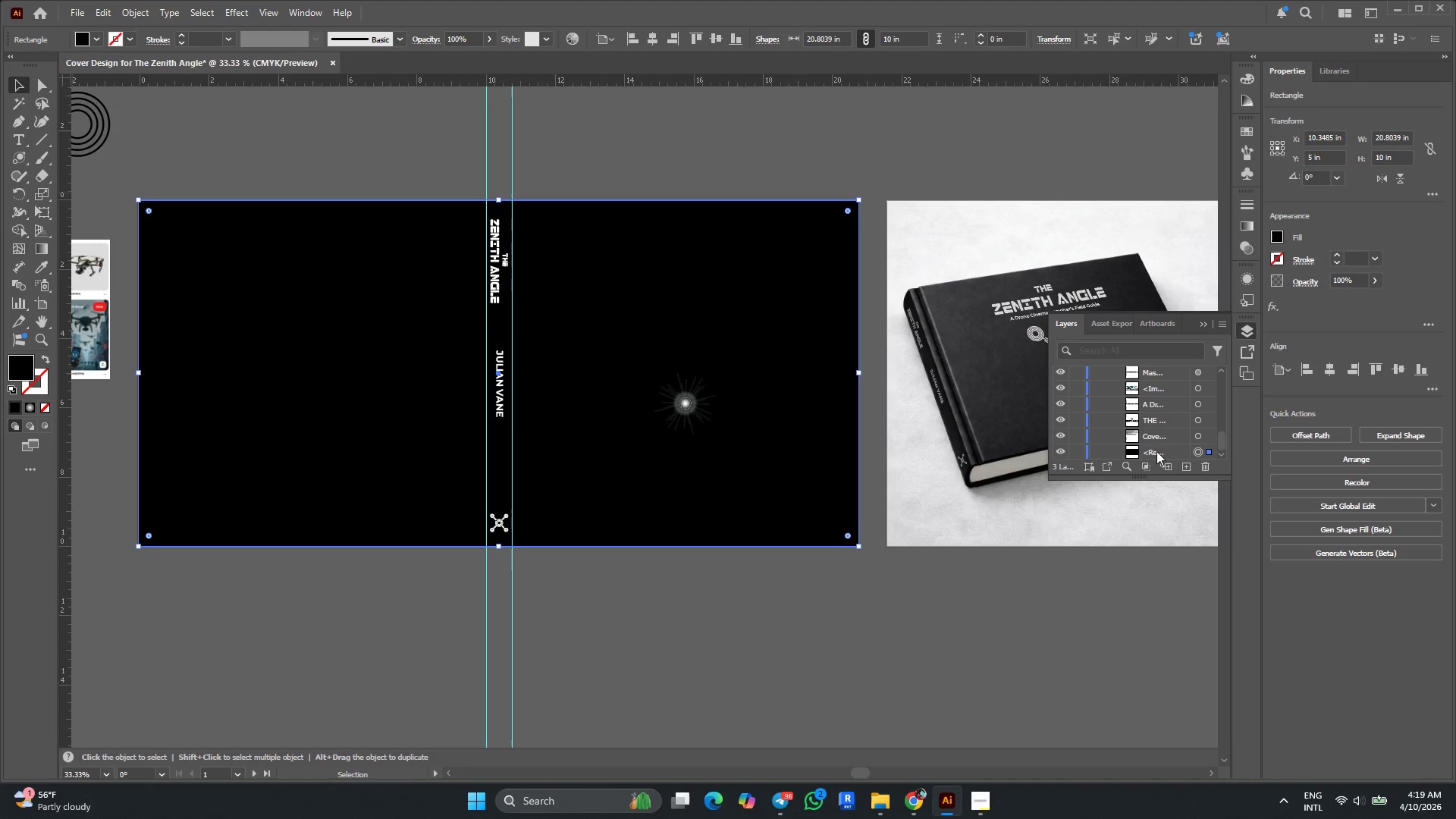 
scroll: coordinate [1156, 451], scroll_direction: up, amount: 10.0
 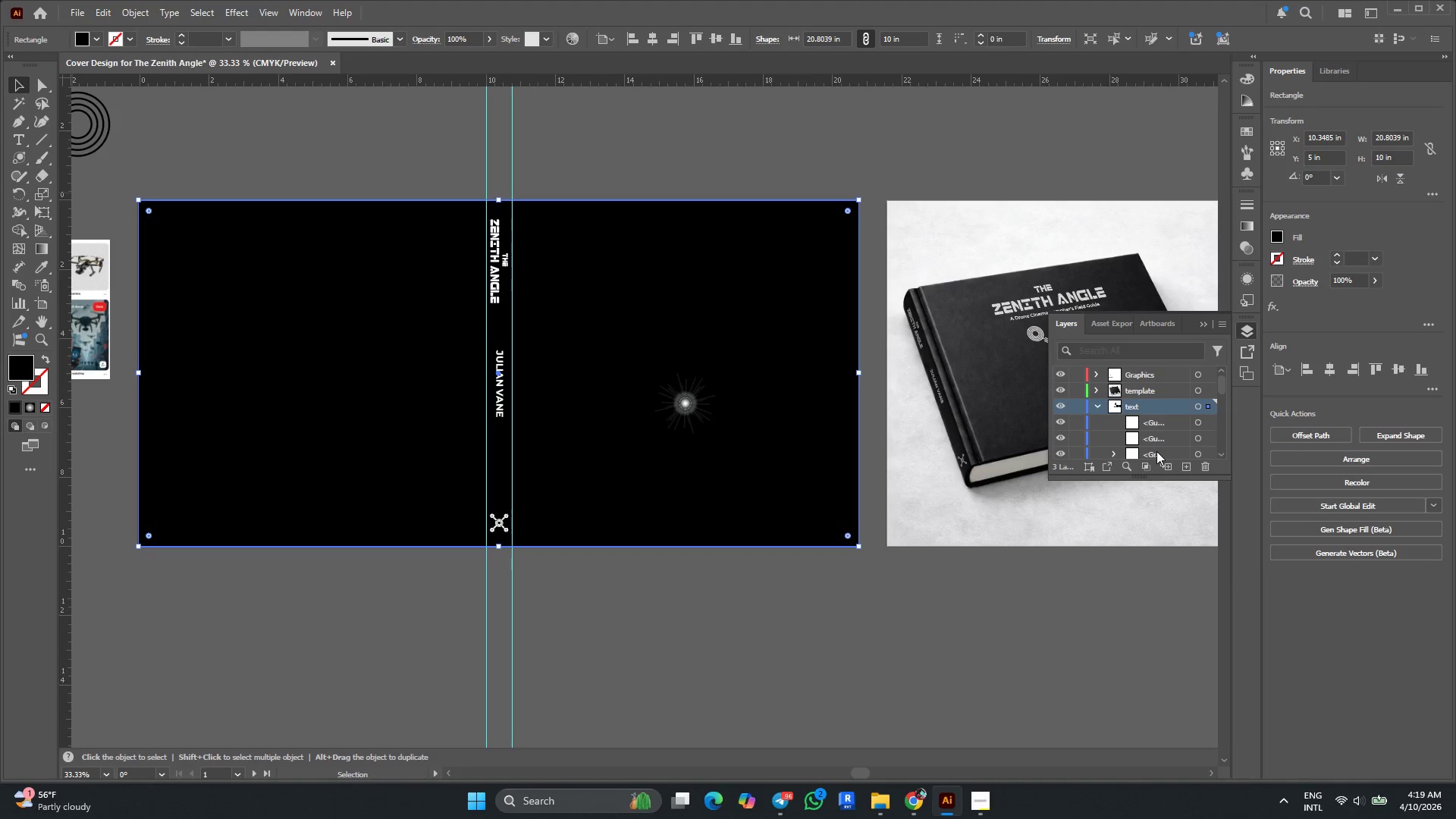 
scroll: coordinate [1156, 451], scroll_direction: down, amount: 2.0
 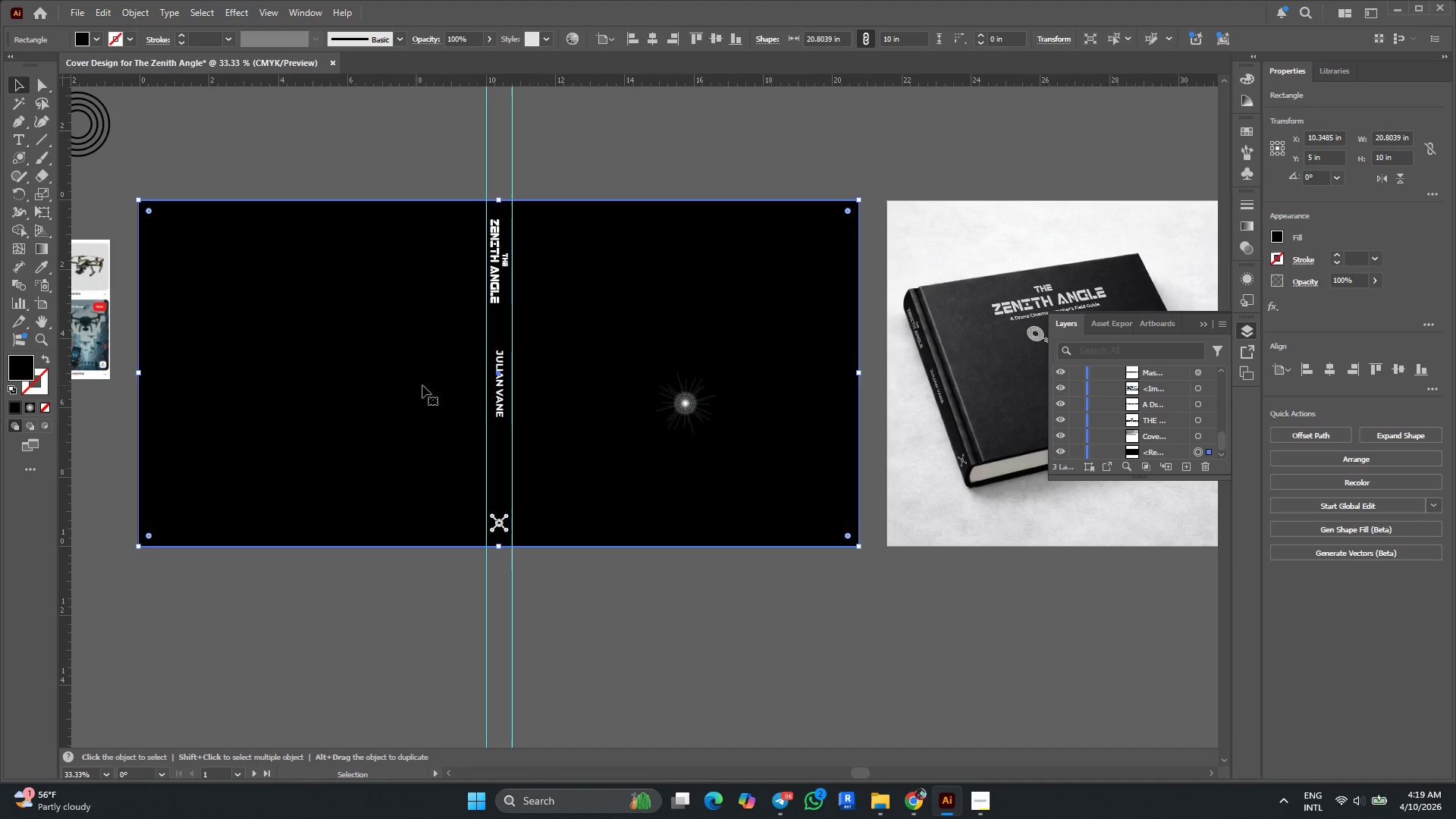 
left_click([20, 83])
 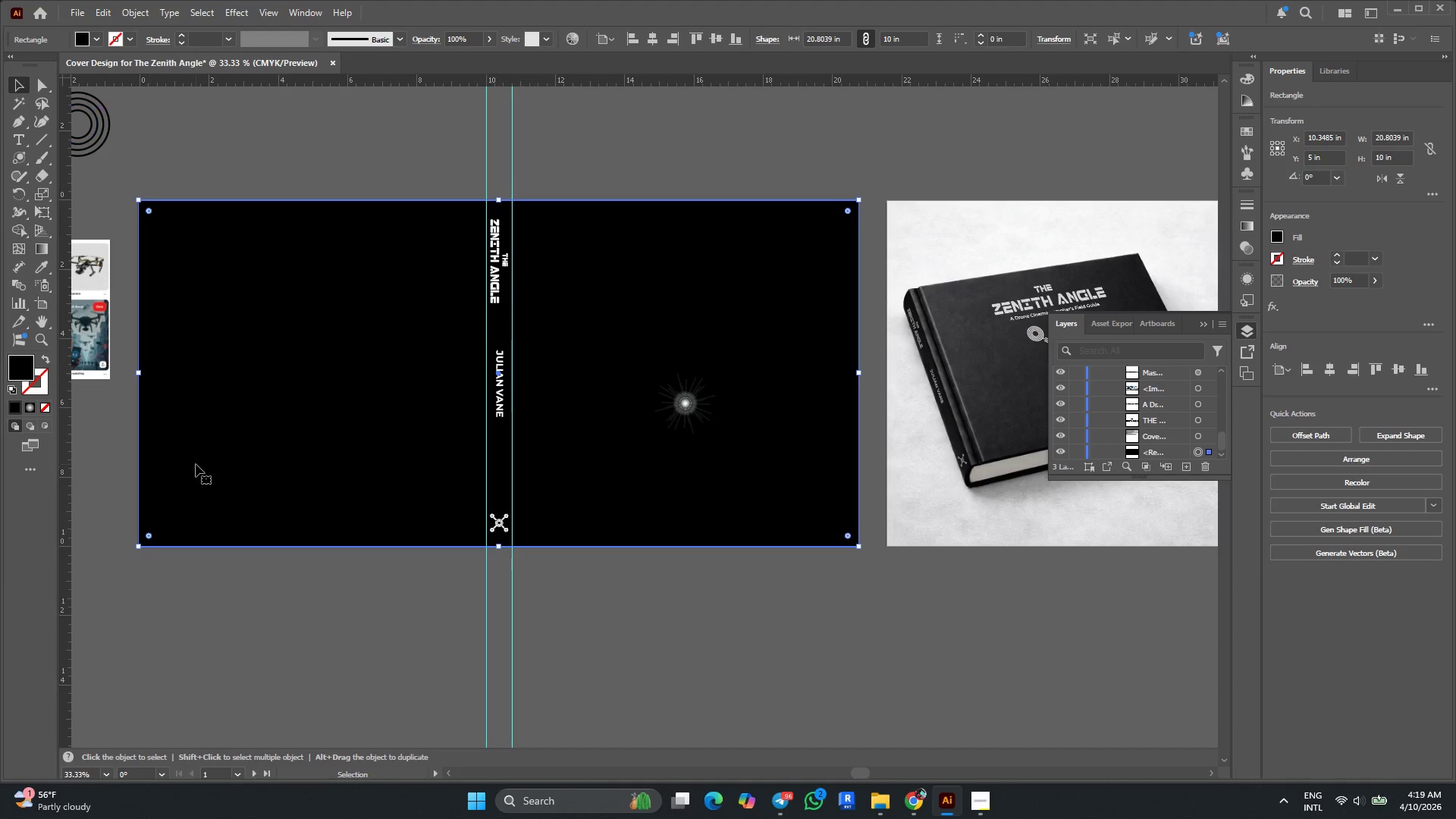 
hold_key(key=AltLeft, duration=0.34)
scroll: coordinate [126, 391], scroll_direction: up, amount: 1.0
 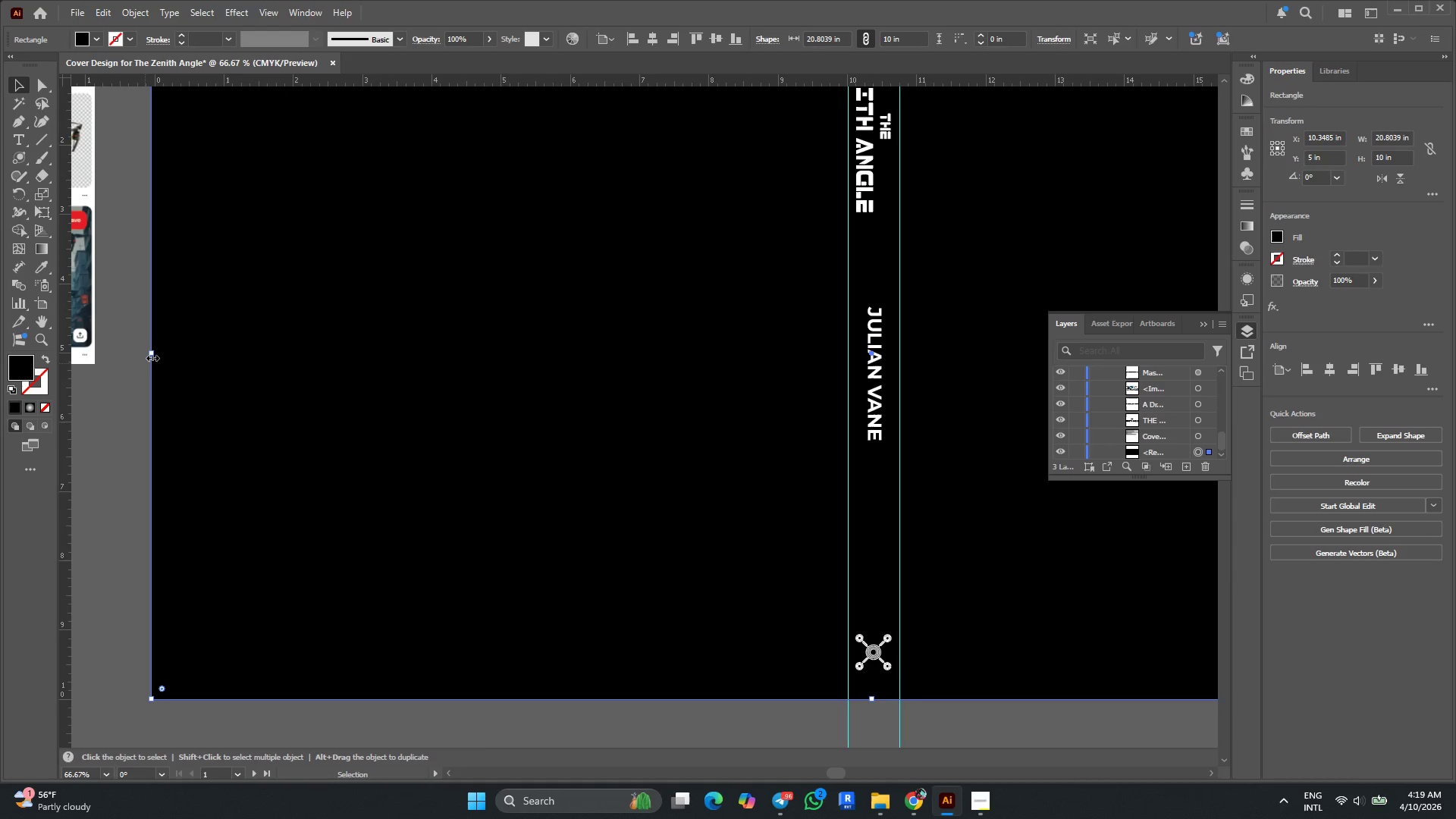 
left_click_drag(start_coordinate=[151, 356], to_coordinate=[162, 358])
 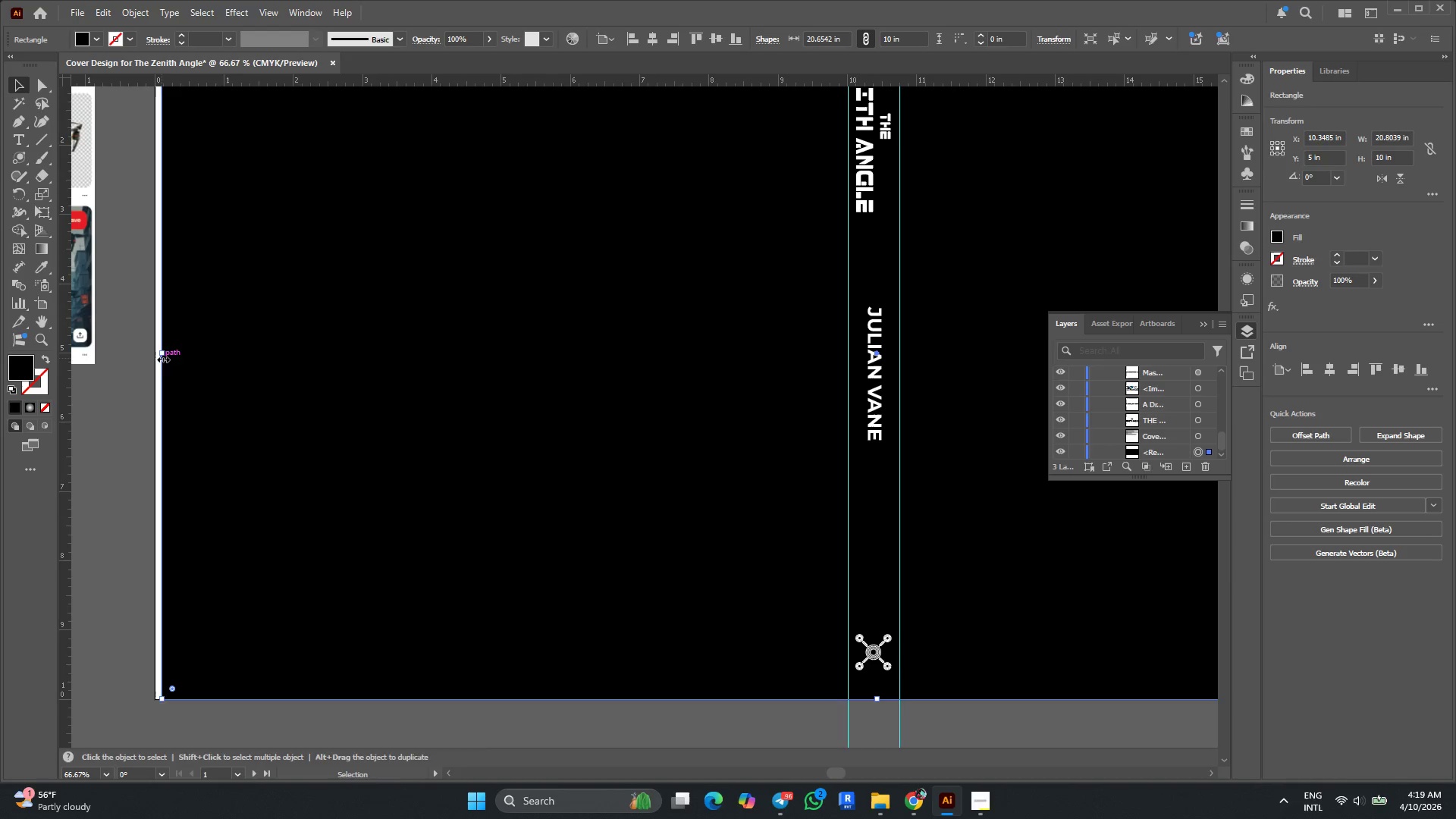 
key(Control+Z)
 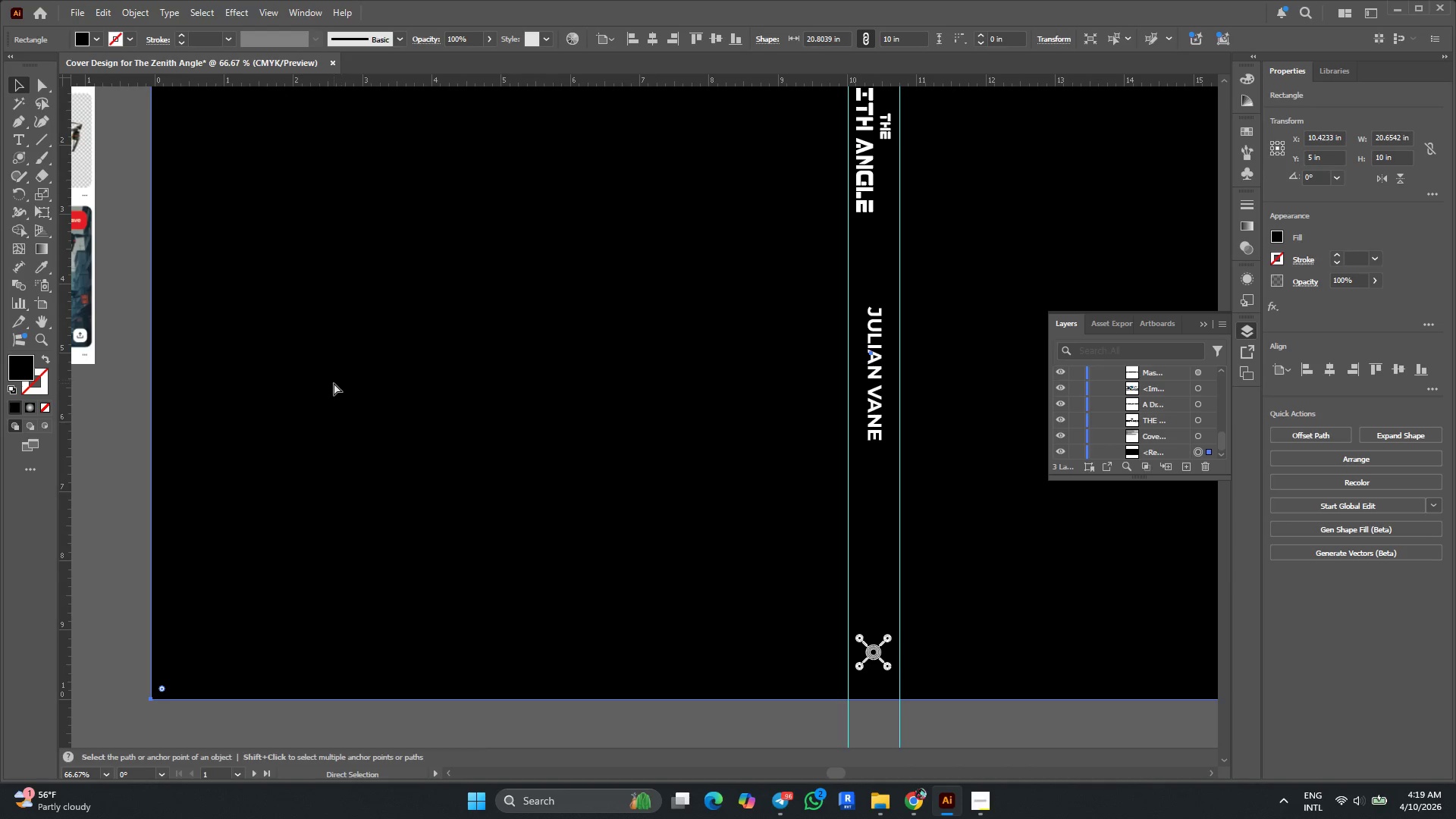 
key(Control+Z)
 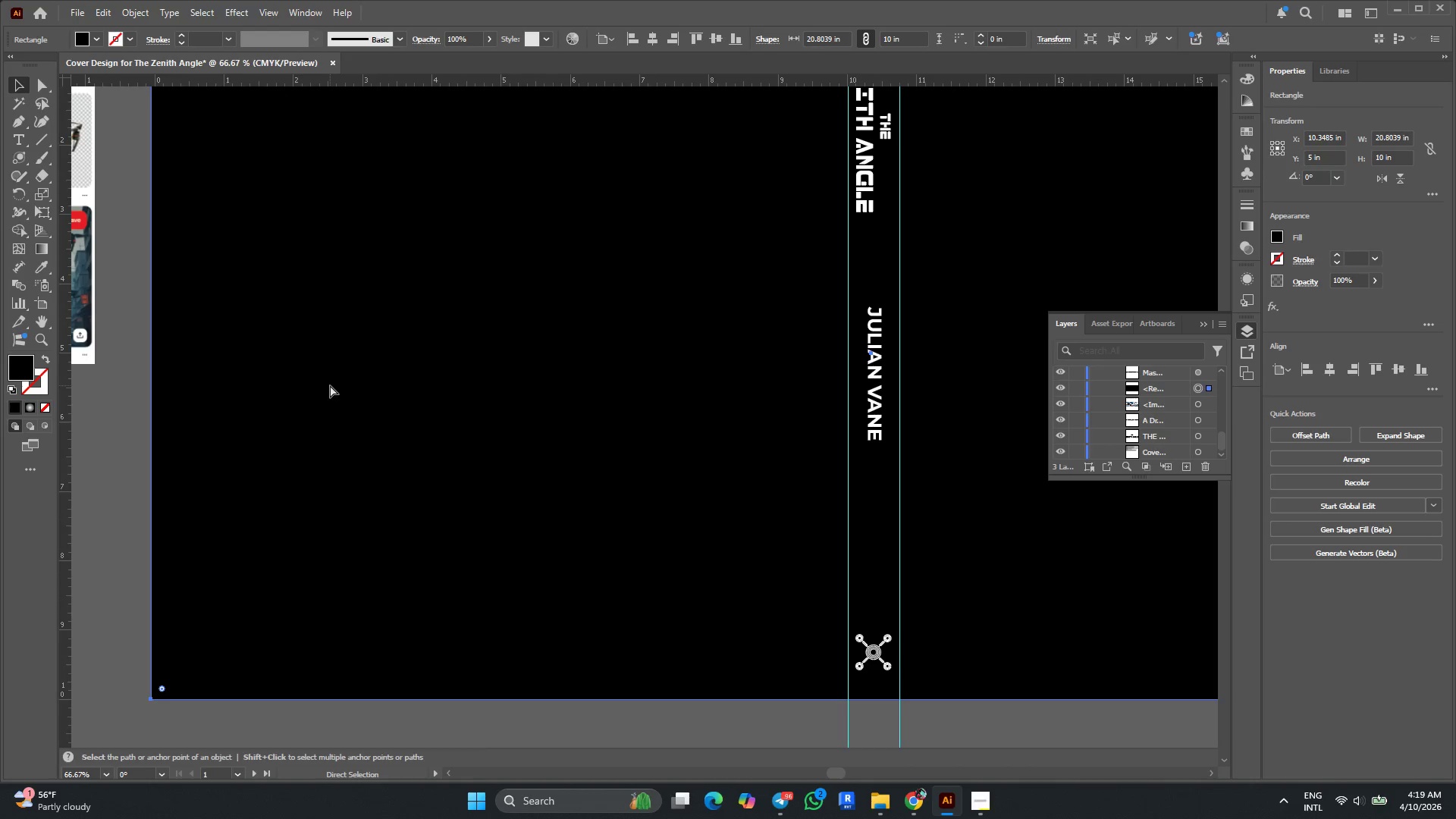 
key(Control+Z)
 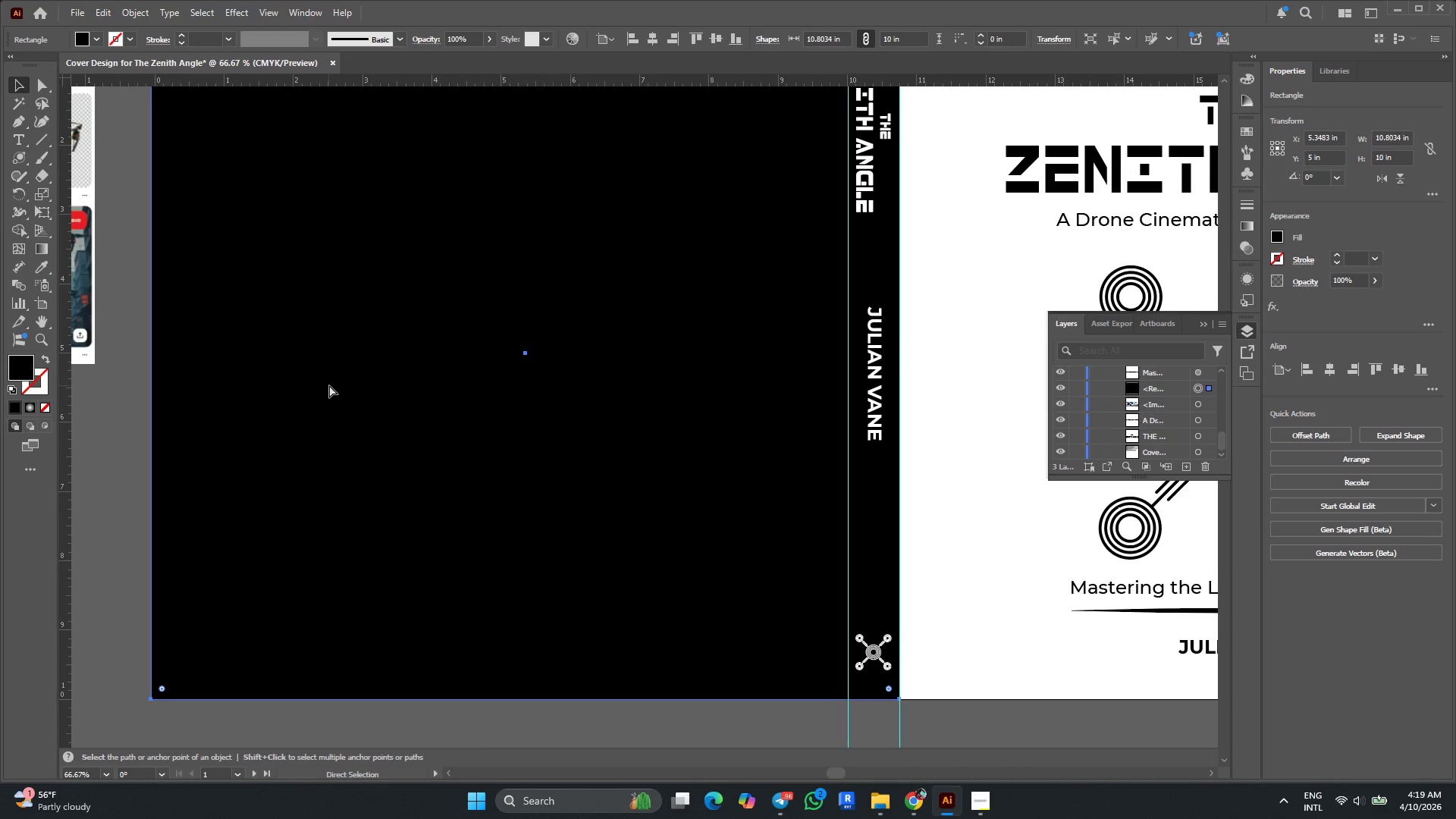 
key(Alt+AltLeft)
 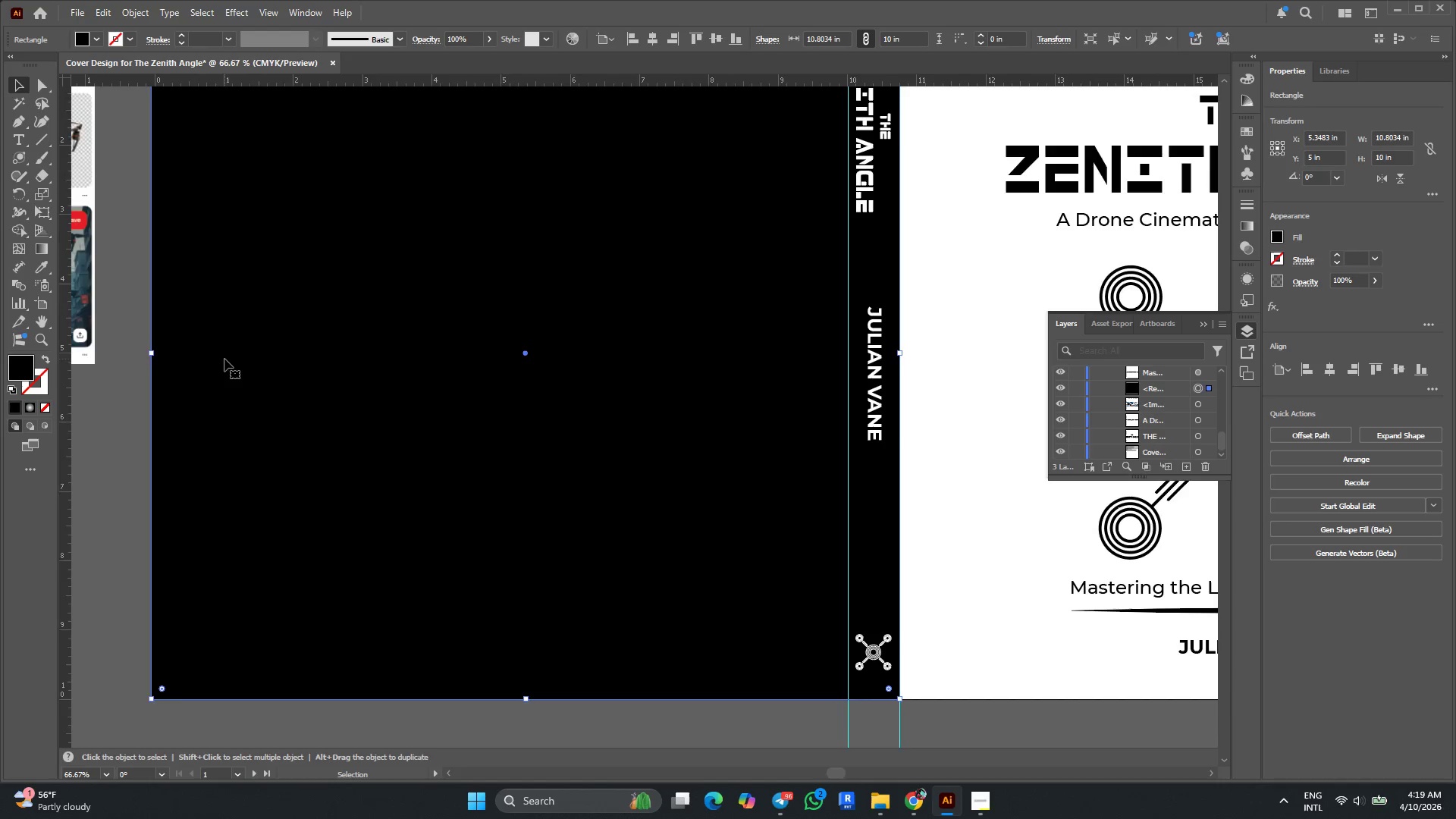 
scroll: coordinate [223, 357], scroll_direction: down, amount: 2.0
 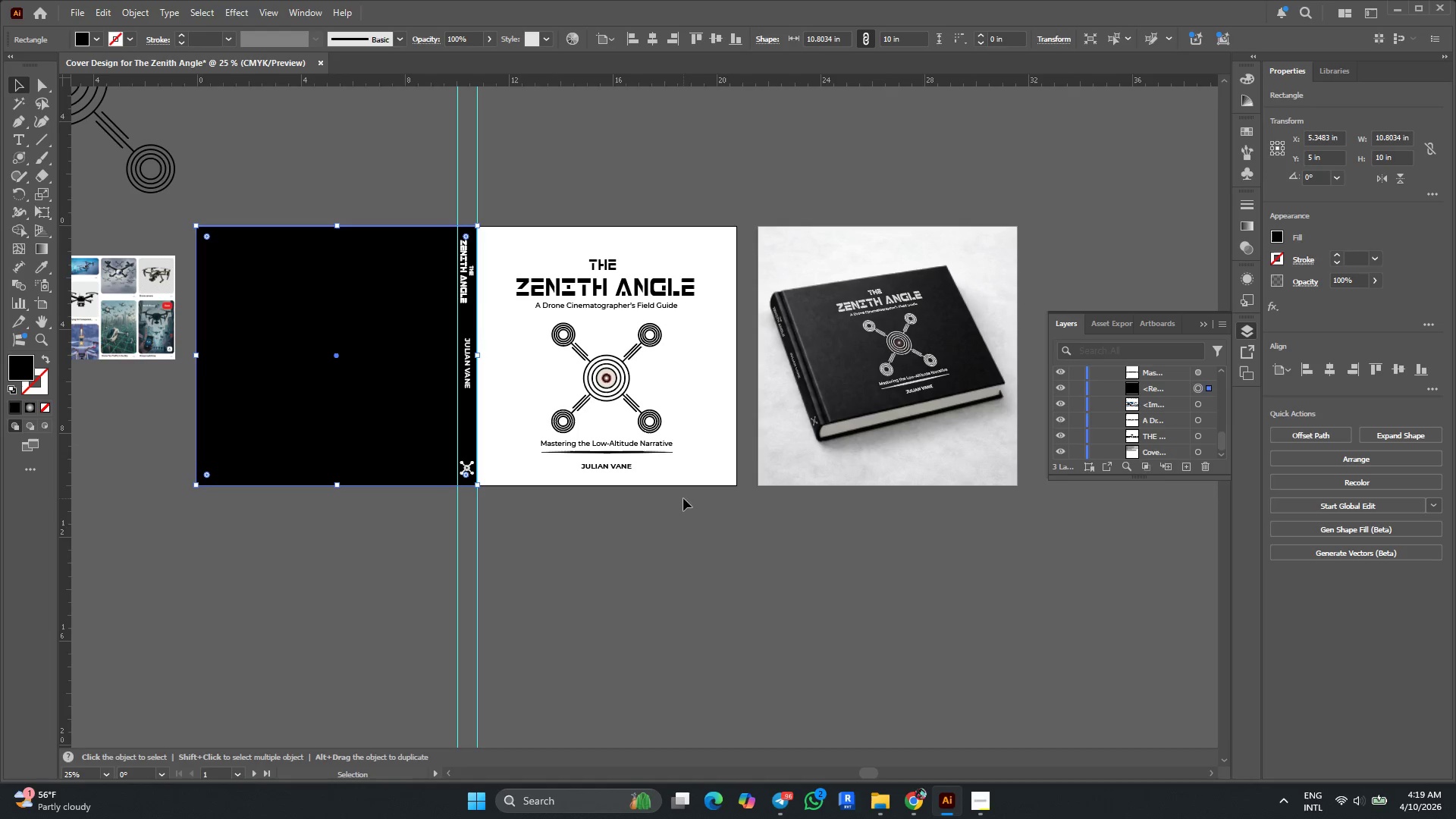 
left_click_drag(start_coordinate=[726, 539], to_coordinate=[519, 231])
 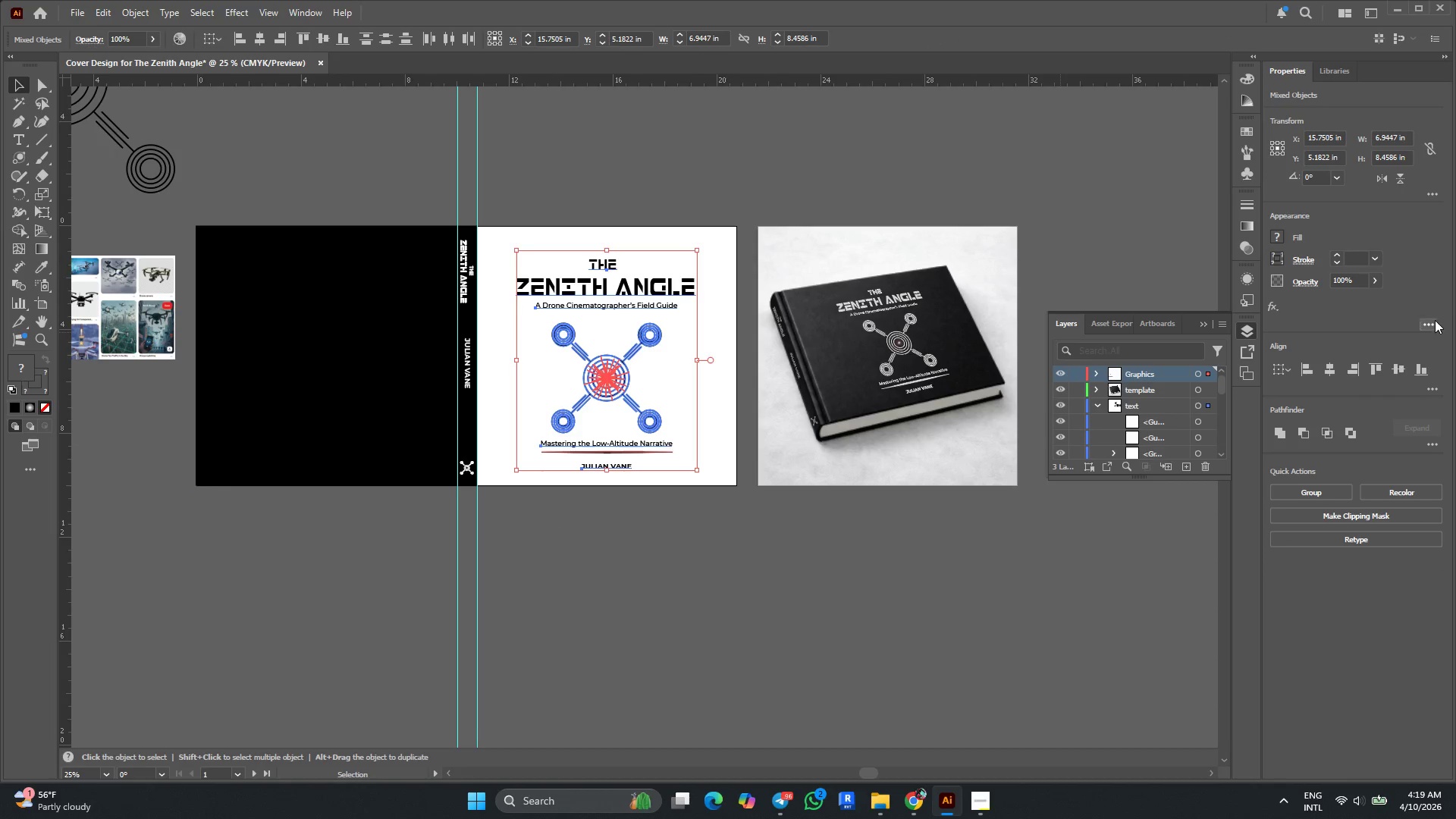 
hold_key(key=ShiftLeft, duration=1.12)
left_click([609, 381])
 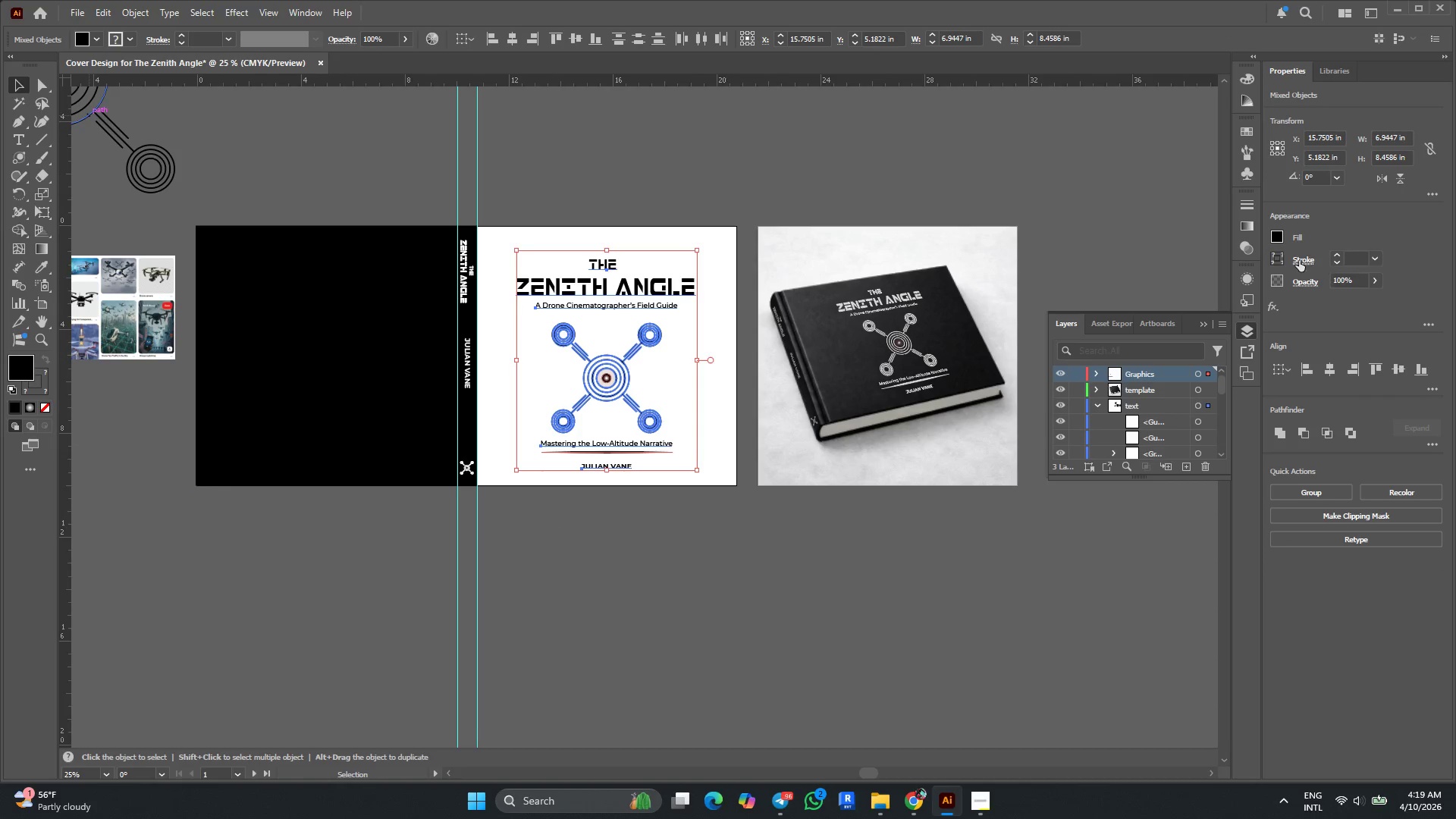 
left_click([1276, 240])
 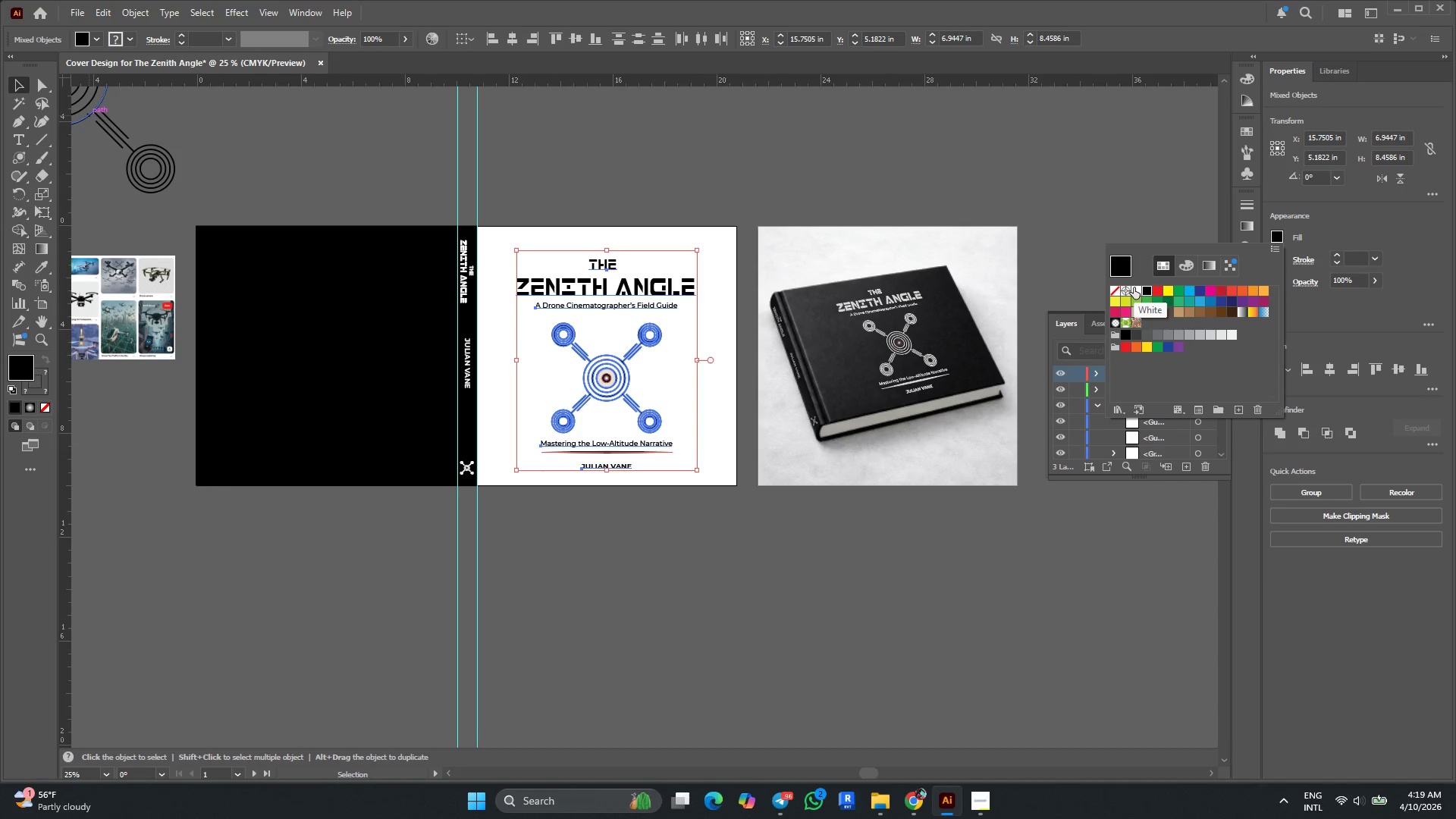 
left_click([1133, 289])
 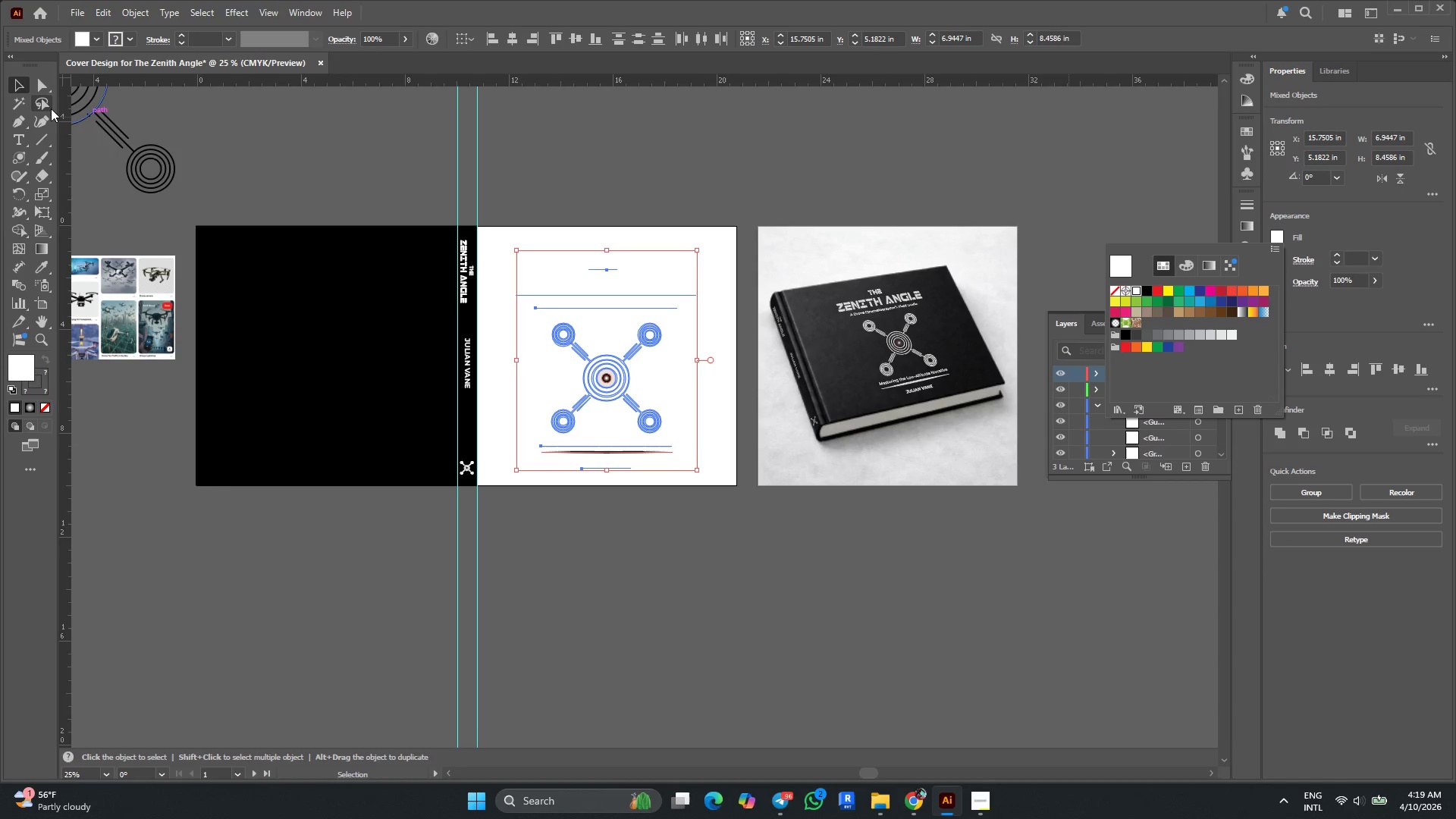 
double_click([333, 146])
 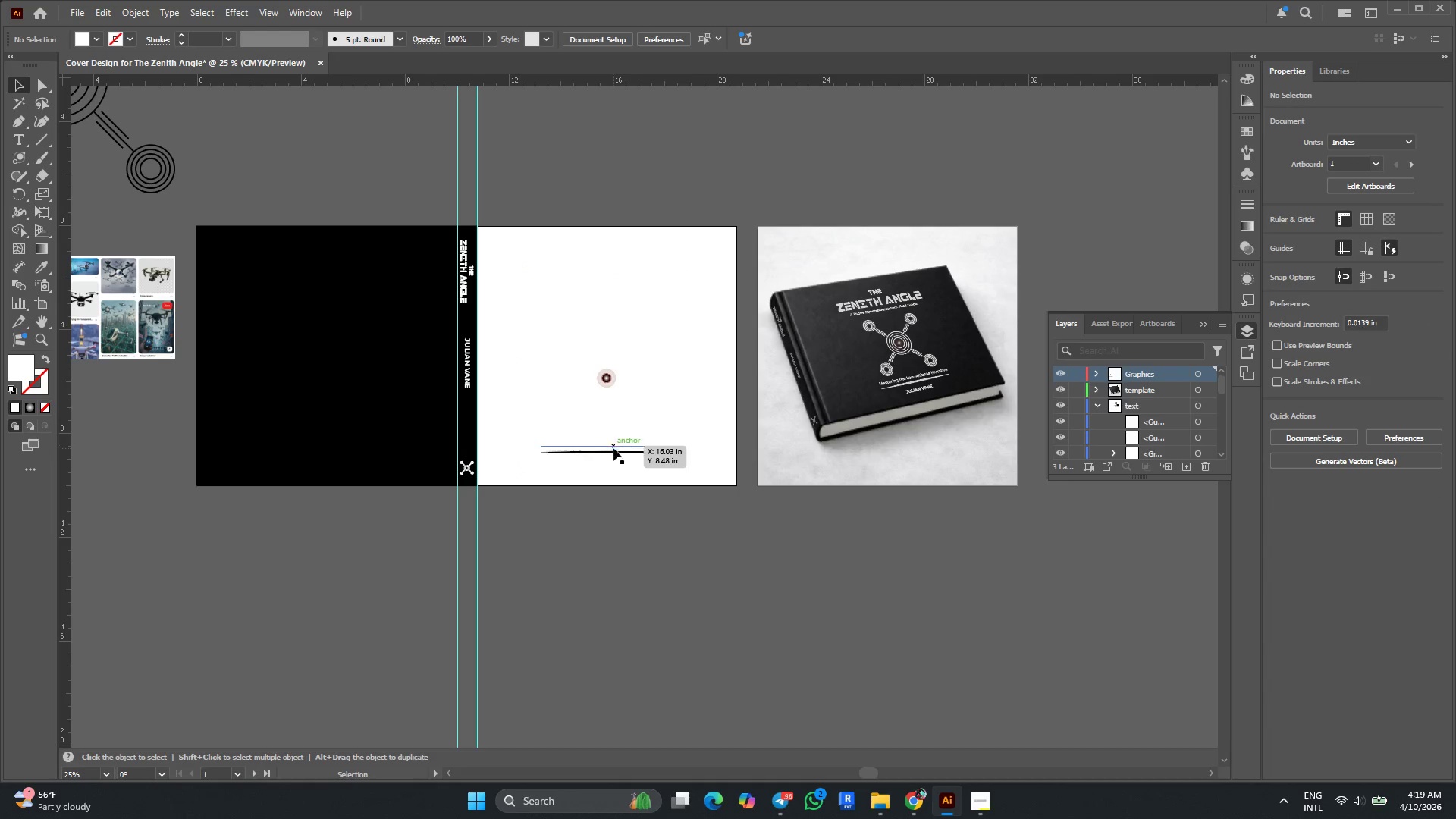 
left_click([615, 453])
 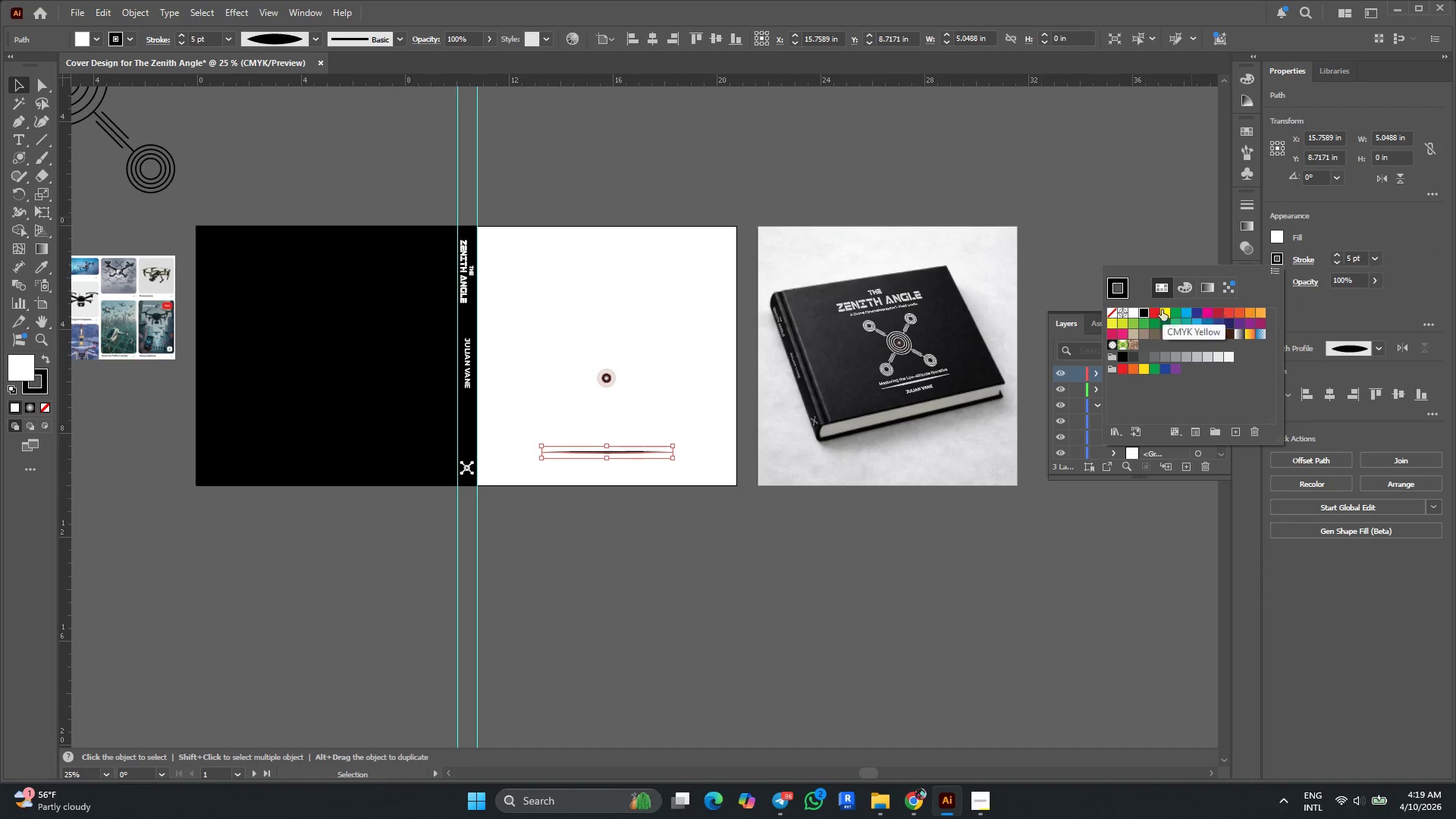 
left_click([1131, 312])
 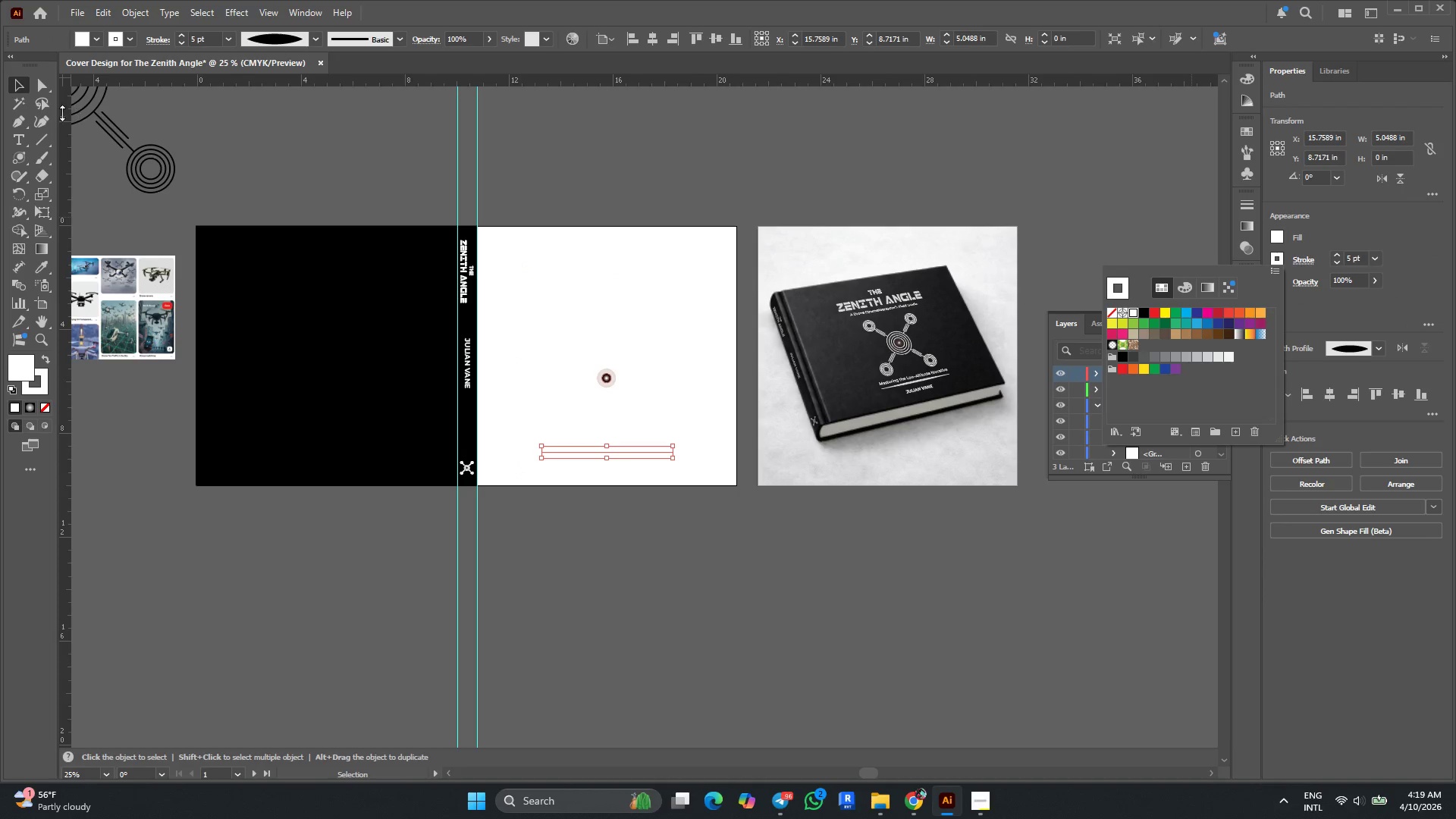 
left_click([24, 83])
 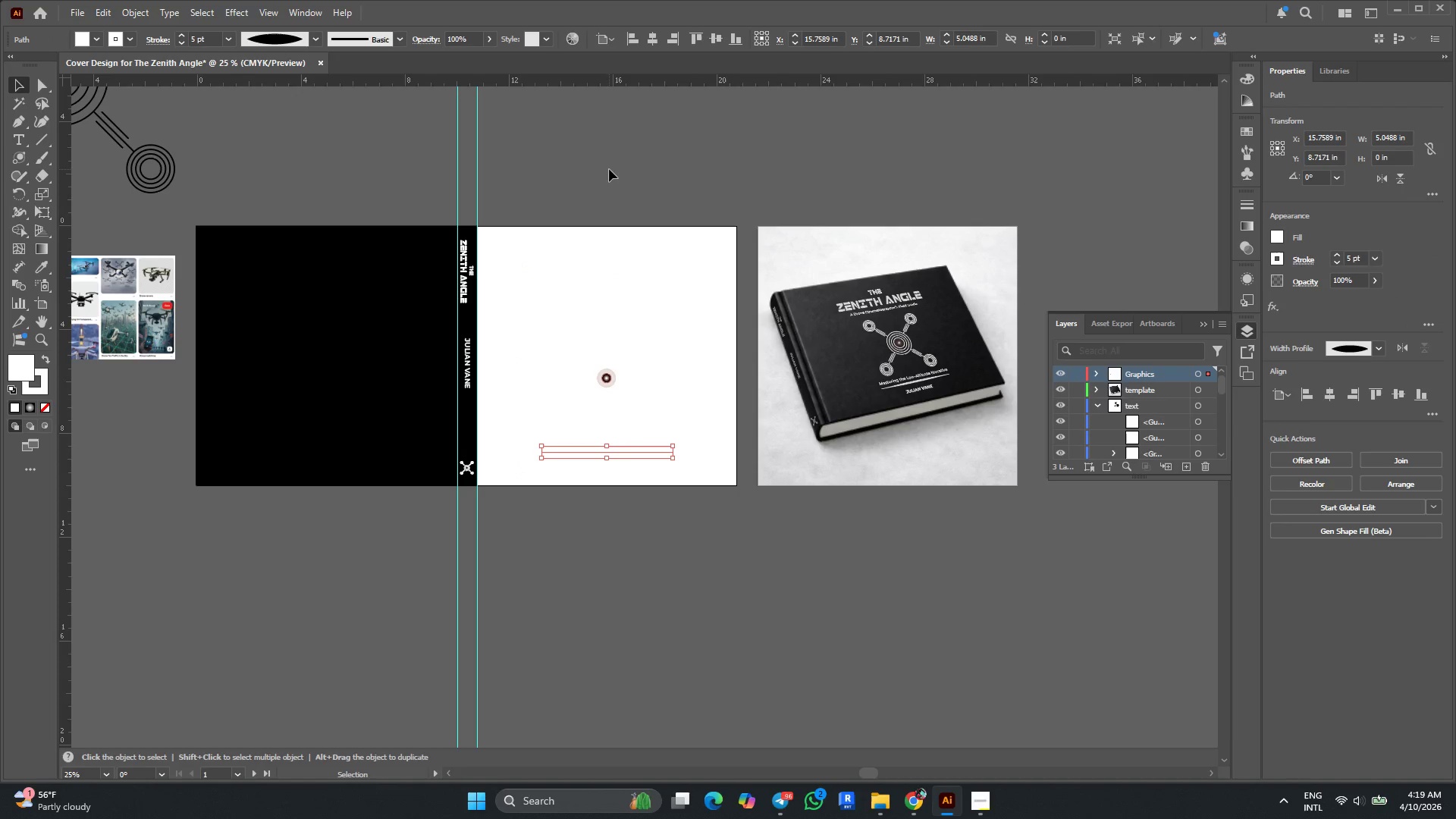 
left_click([610, 168])
 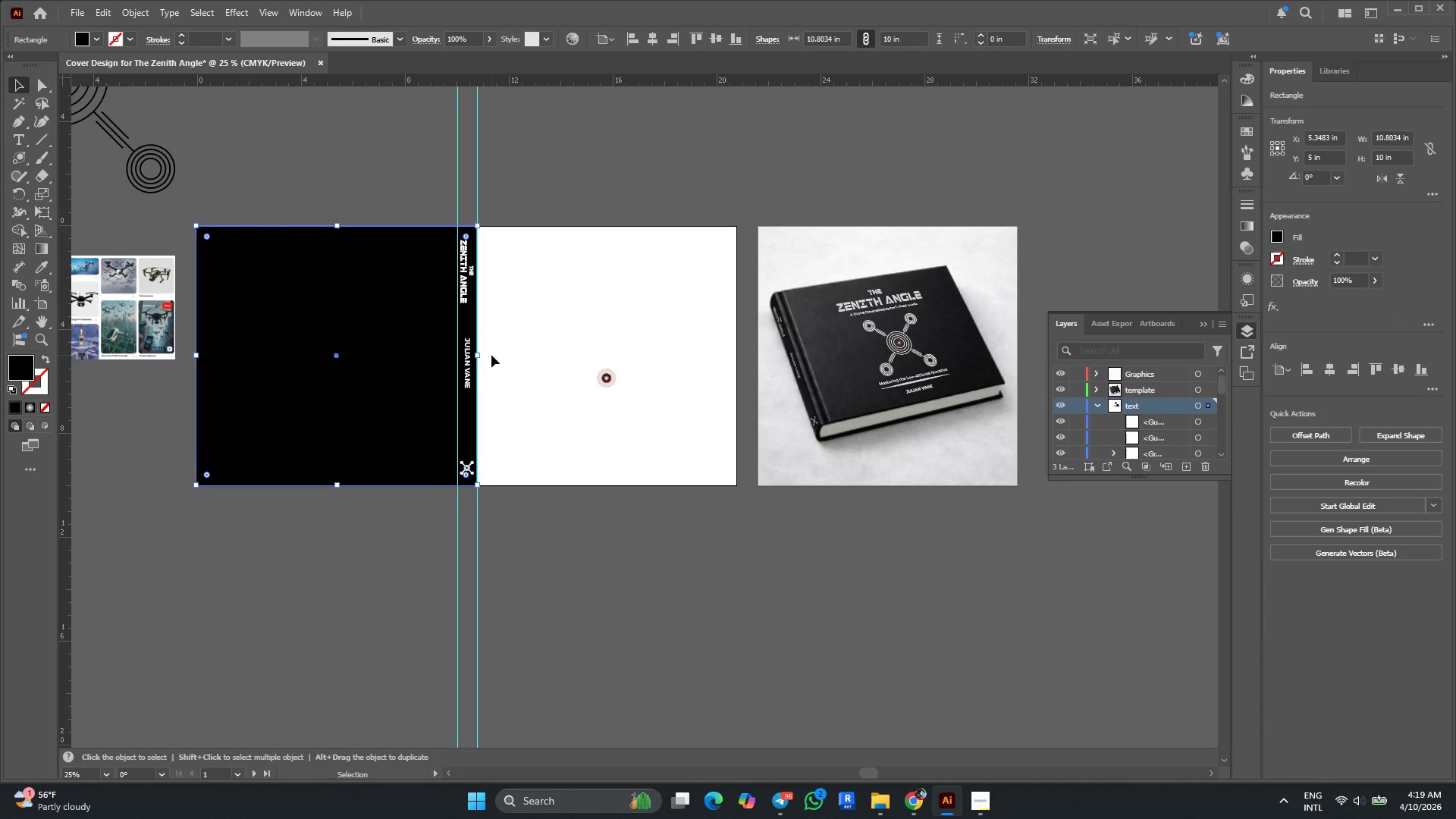 
left_click_drag(start_coordinate=[479, 356], to_coordinate=[727, 373])
 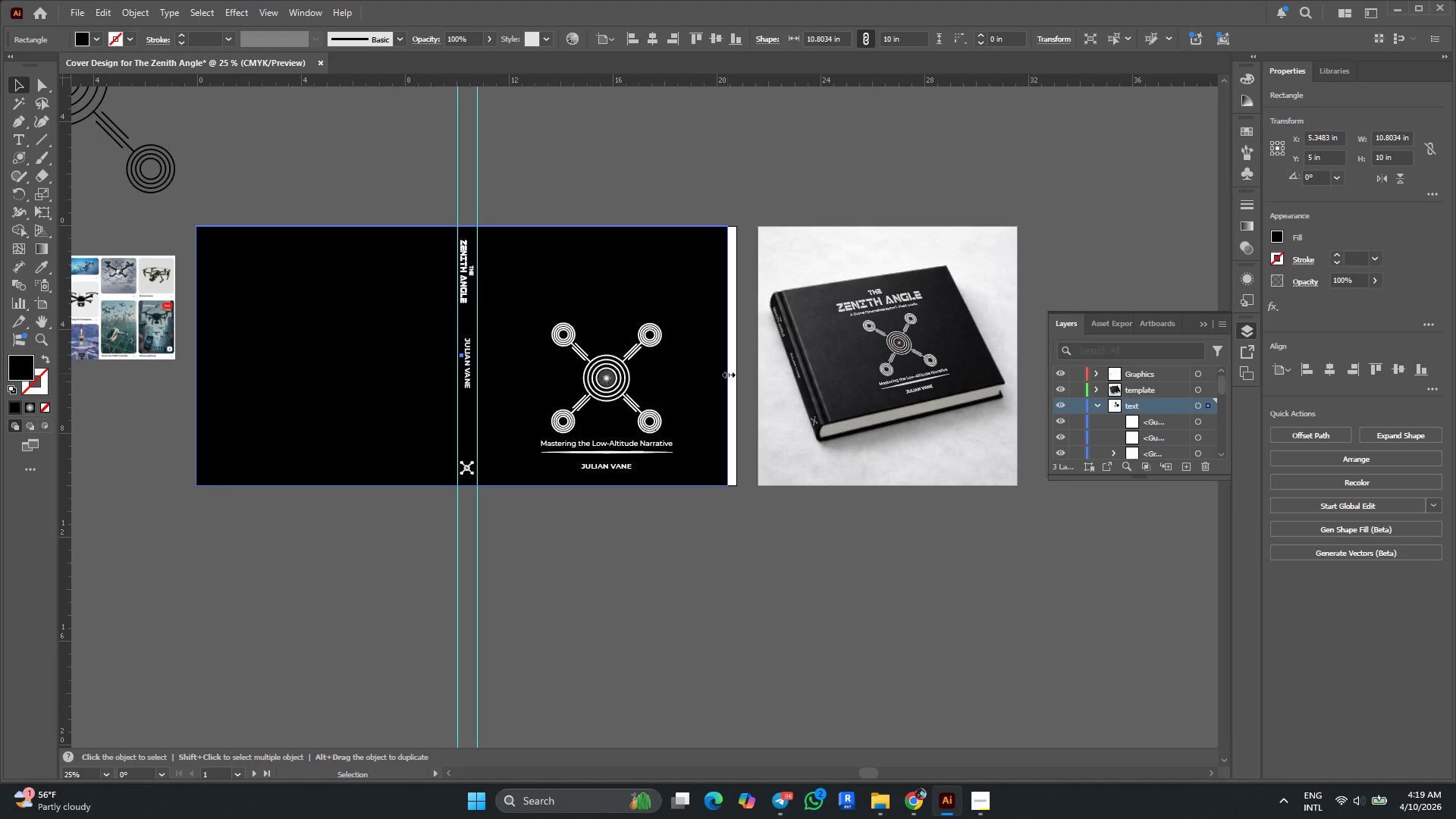 
left_click_drag(start_coordinate=[727, 373], to_coordinate=[732, 372])
 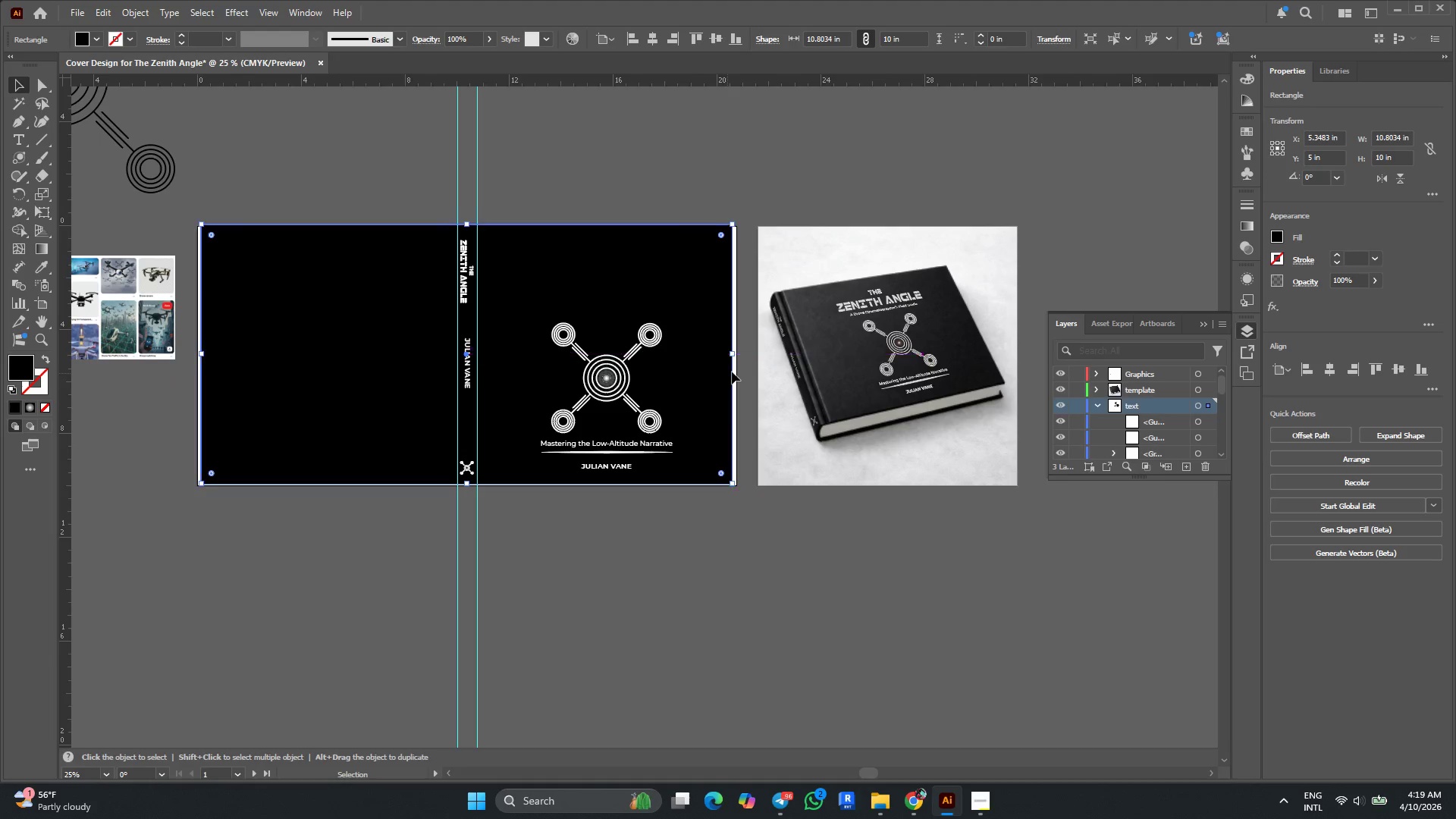 
key(Control+Z)
 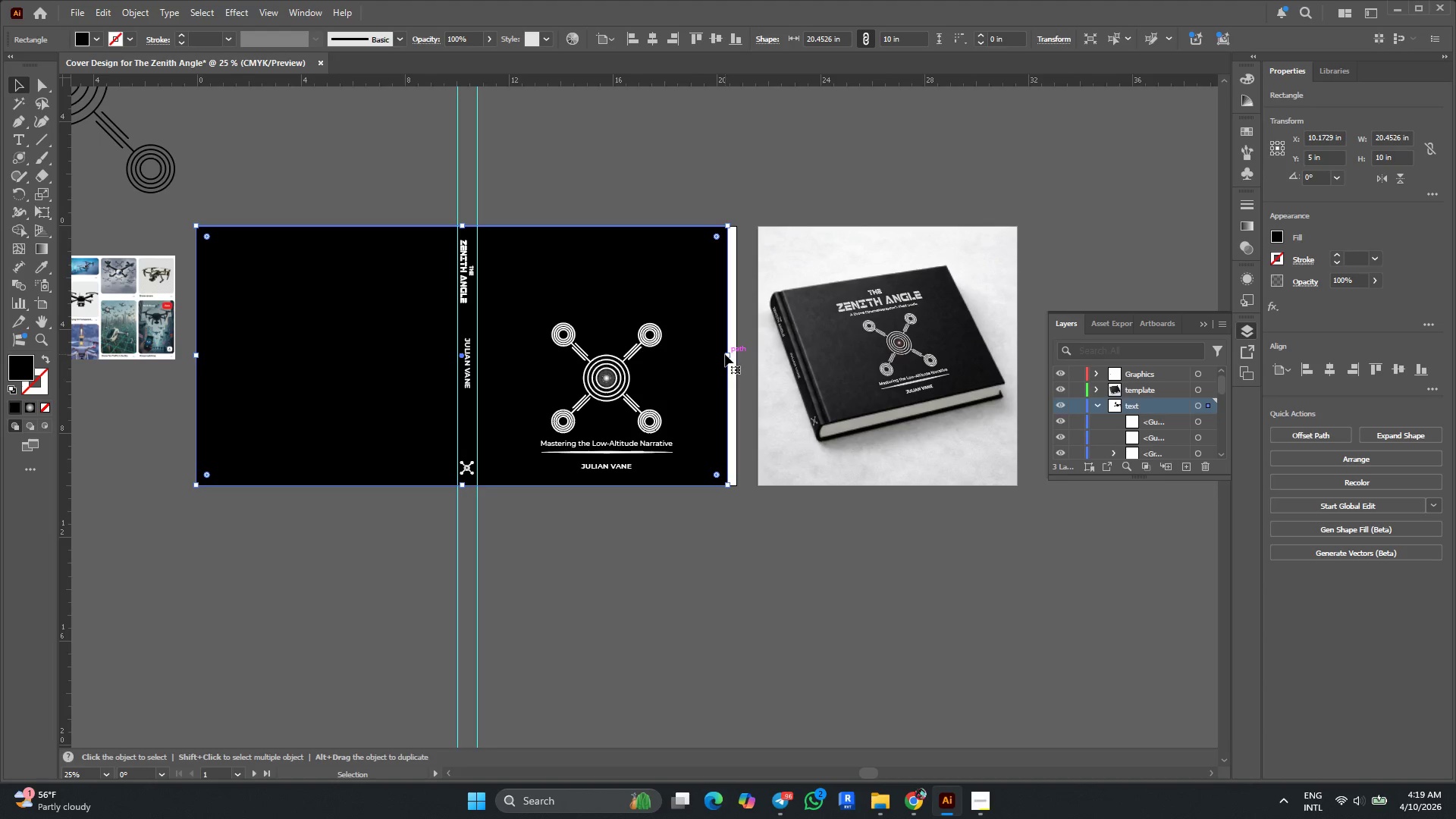 
left_click_drag(start_coordinate=[728, 356], to_coordinate=[737, 356])
 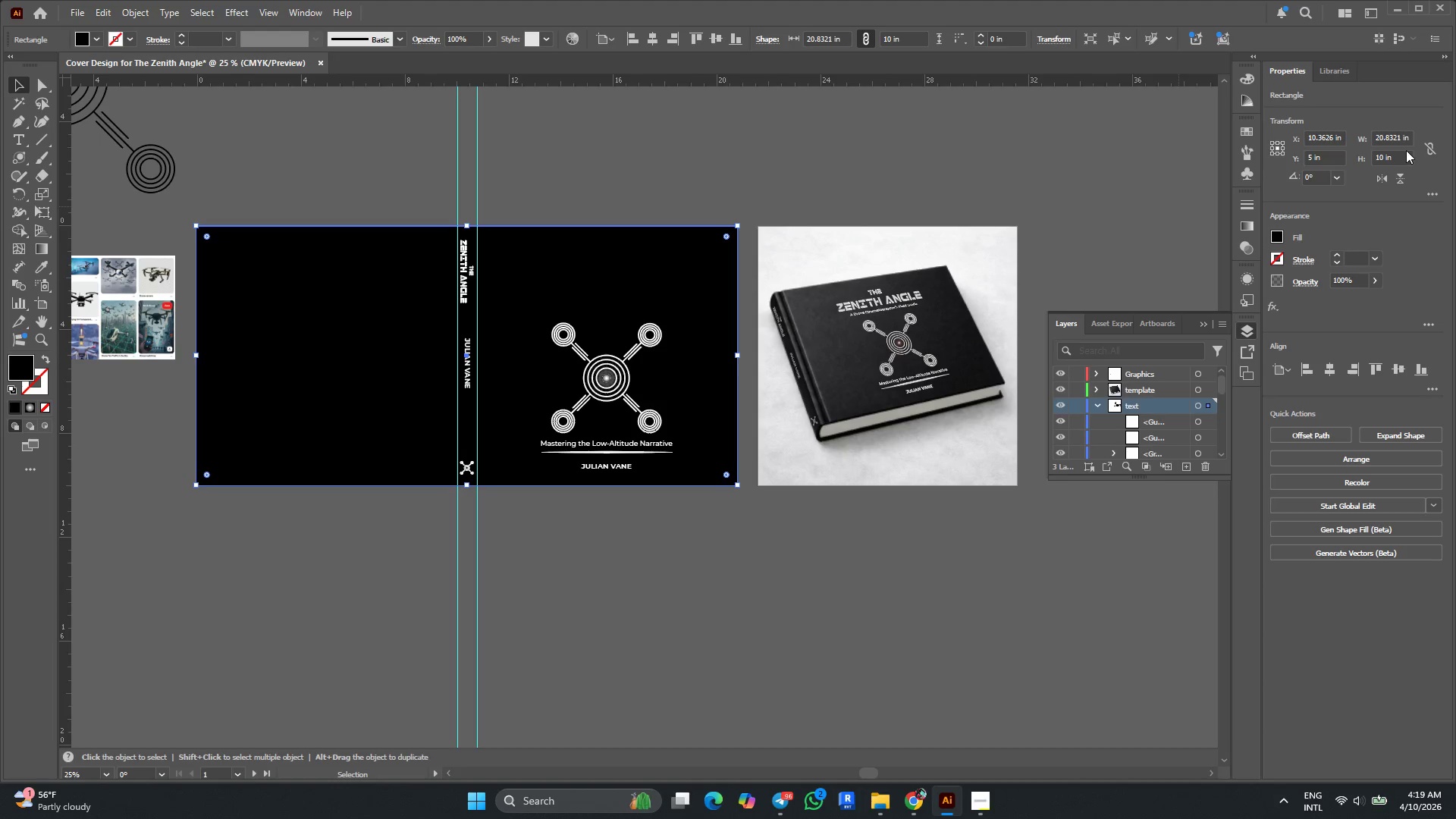 
left_click_drag(start_coordinate=[1401, 143], to_coordinate=[1382, 144])
 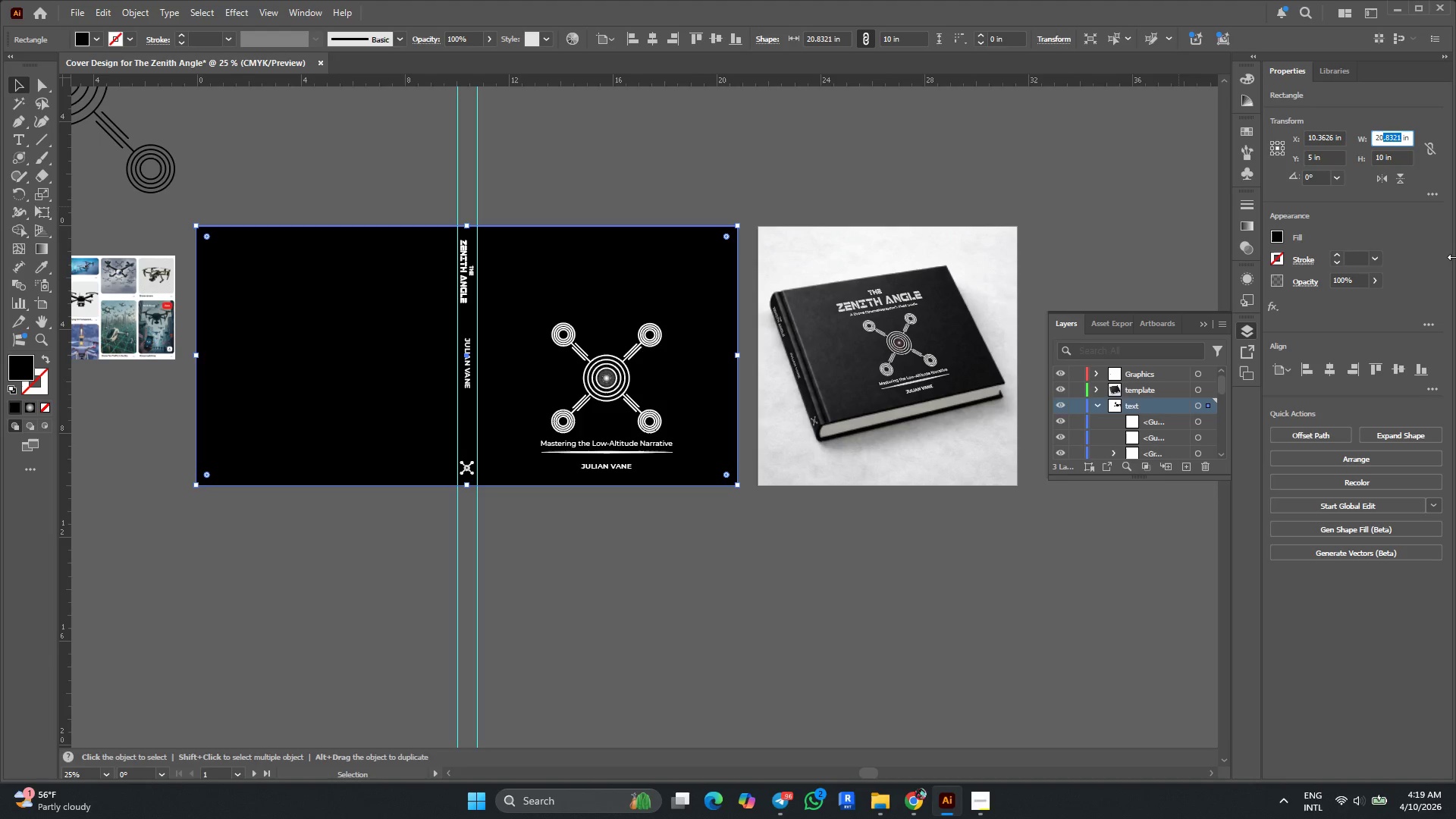 
key(Backspace)
 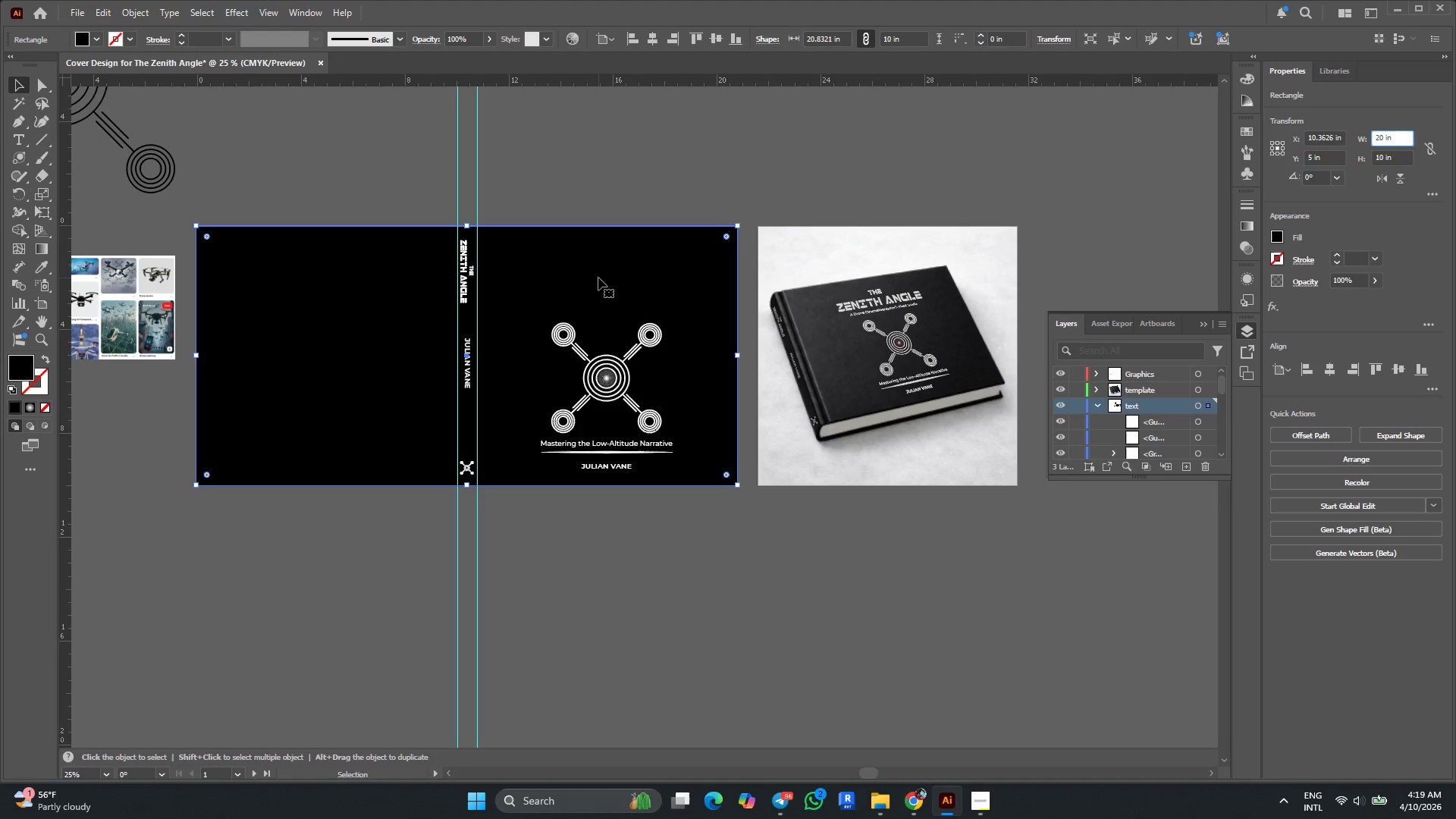 
left_click([599, 272])
 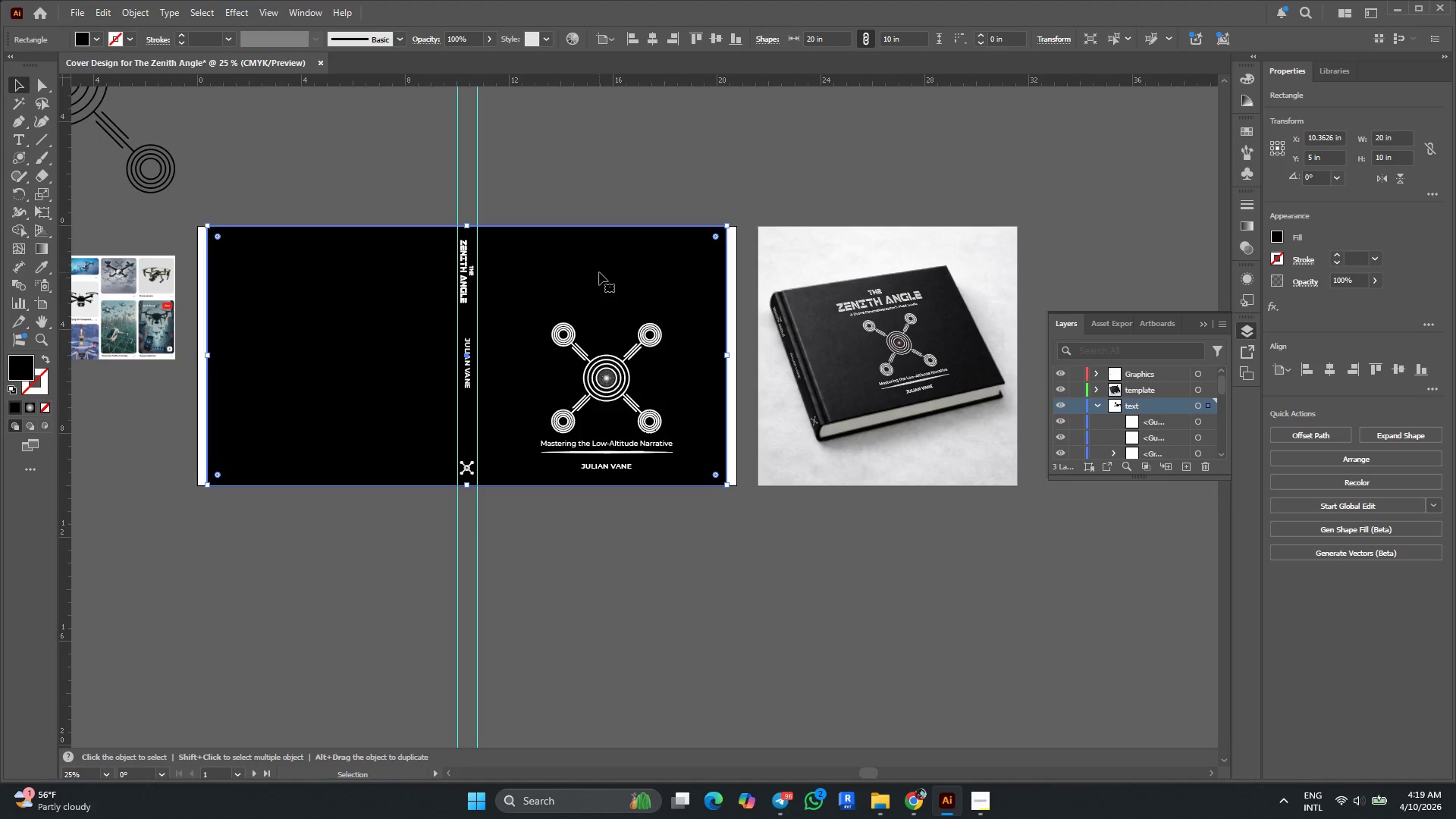 
key(Control+Z)
 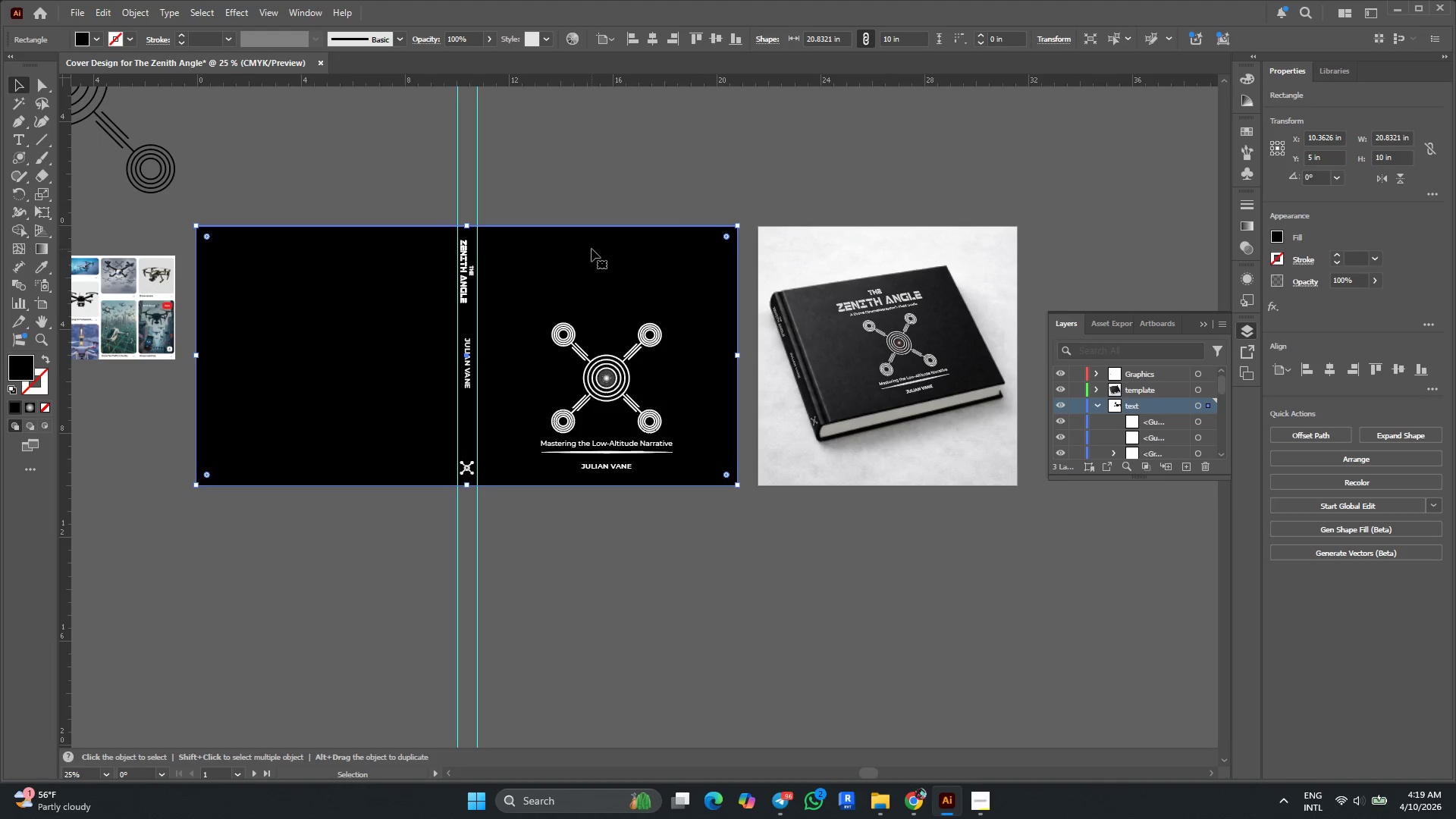 
left_click([601, 171])
 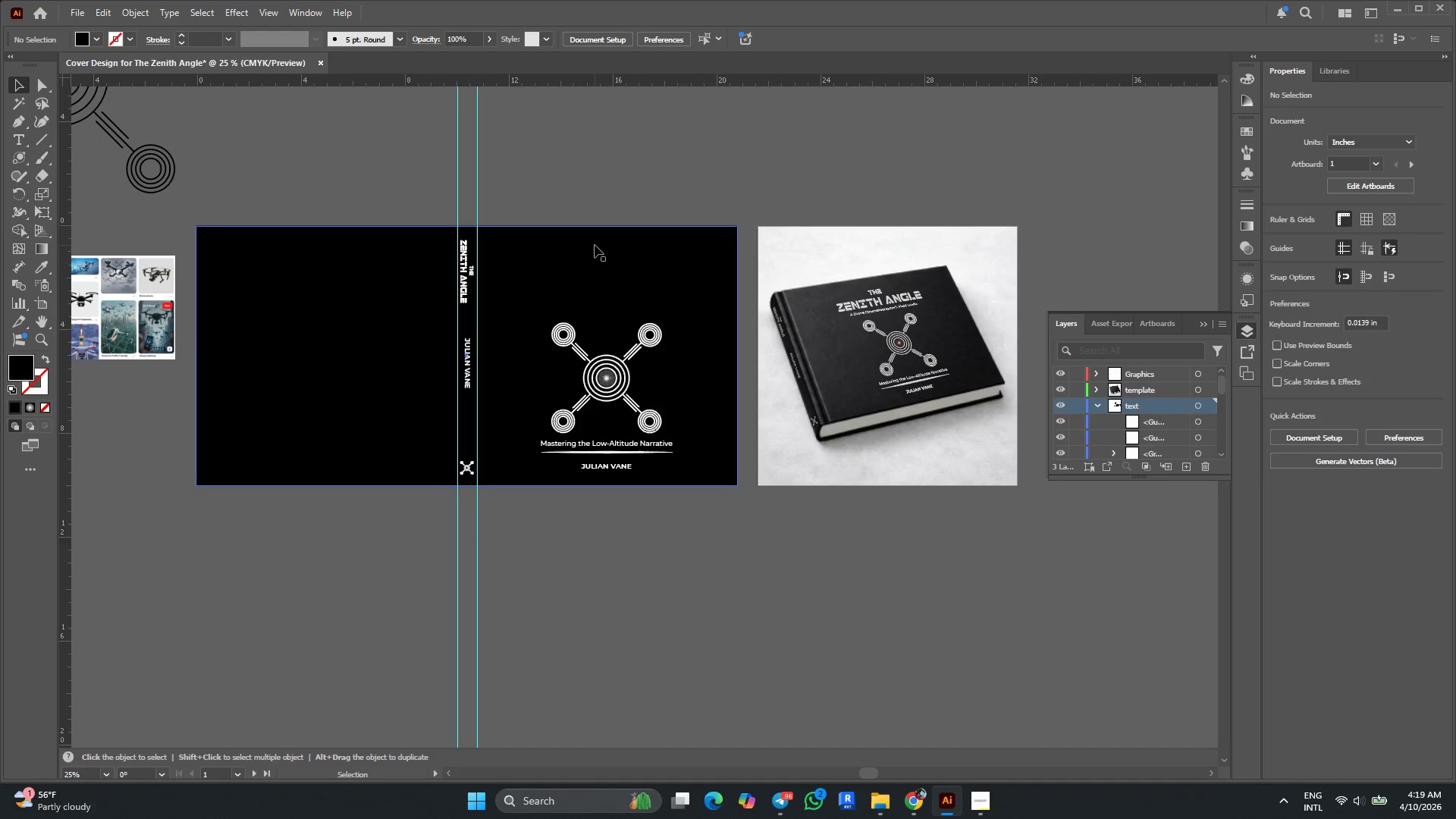 
left_click([595, 246])
 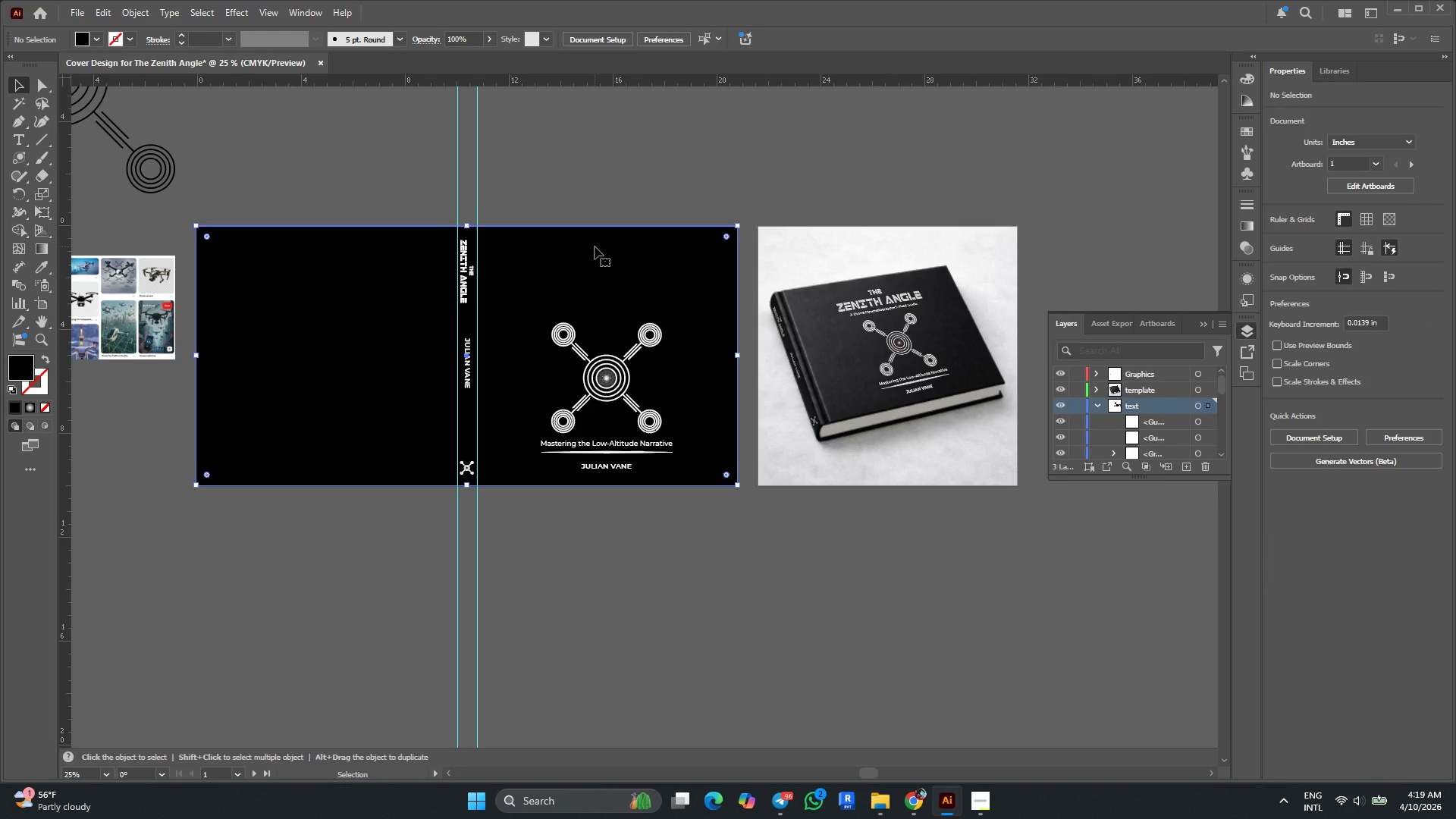 
right_click([595, 246])
 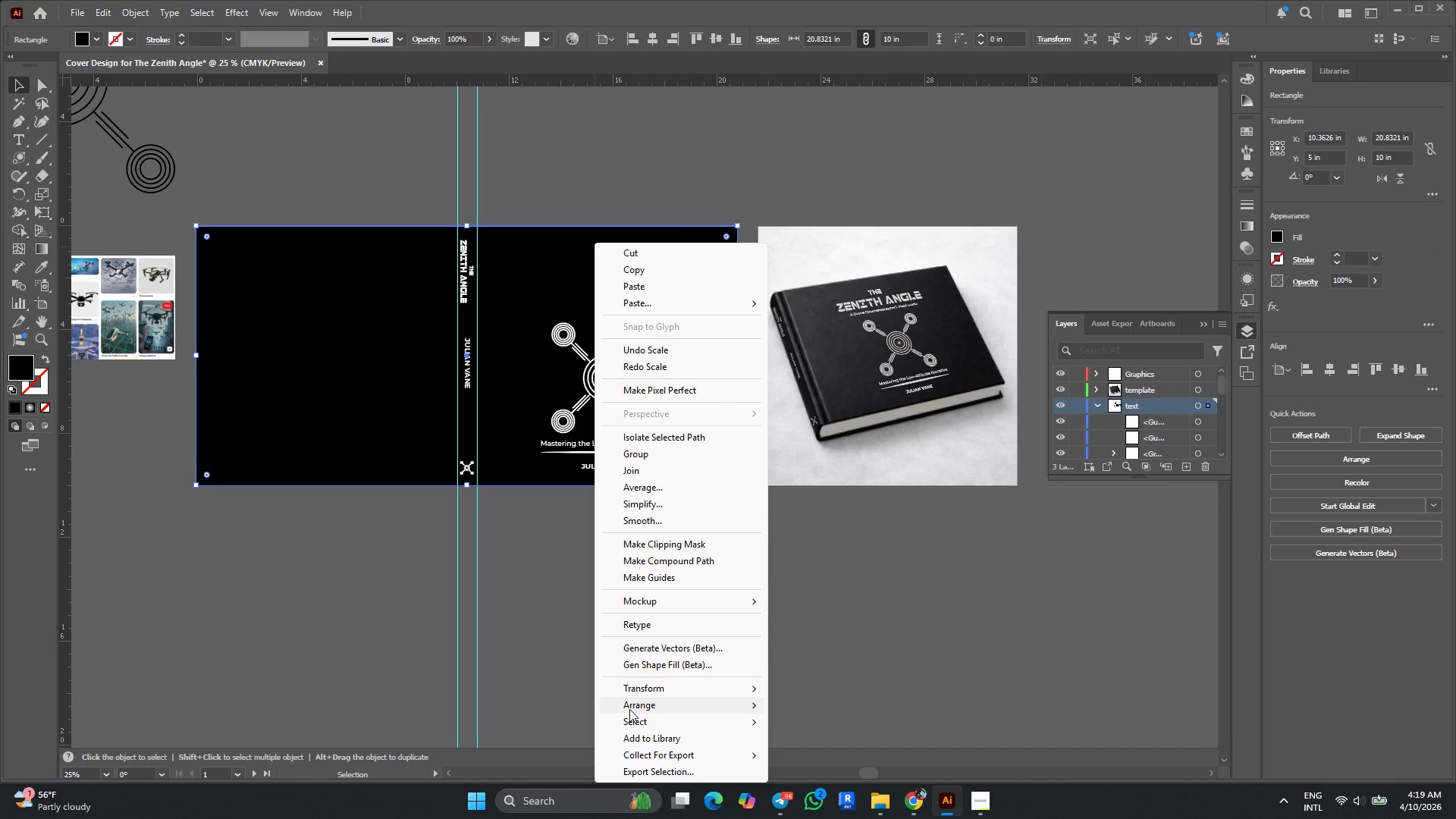 
left_click([630, 709])
 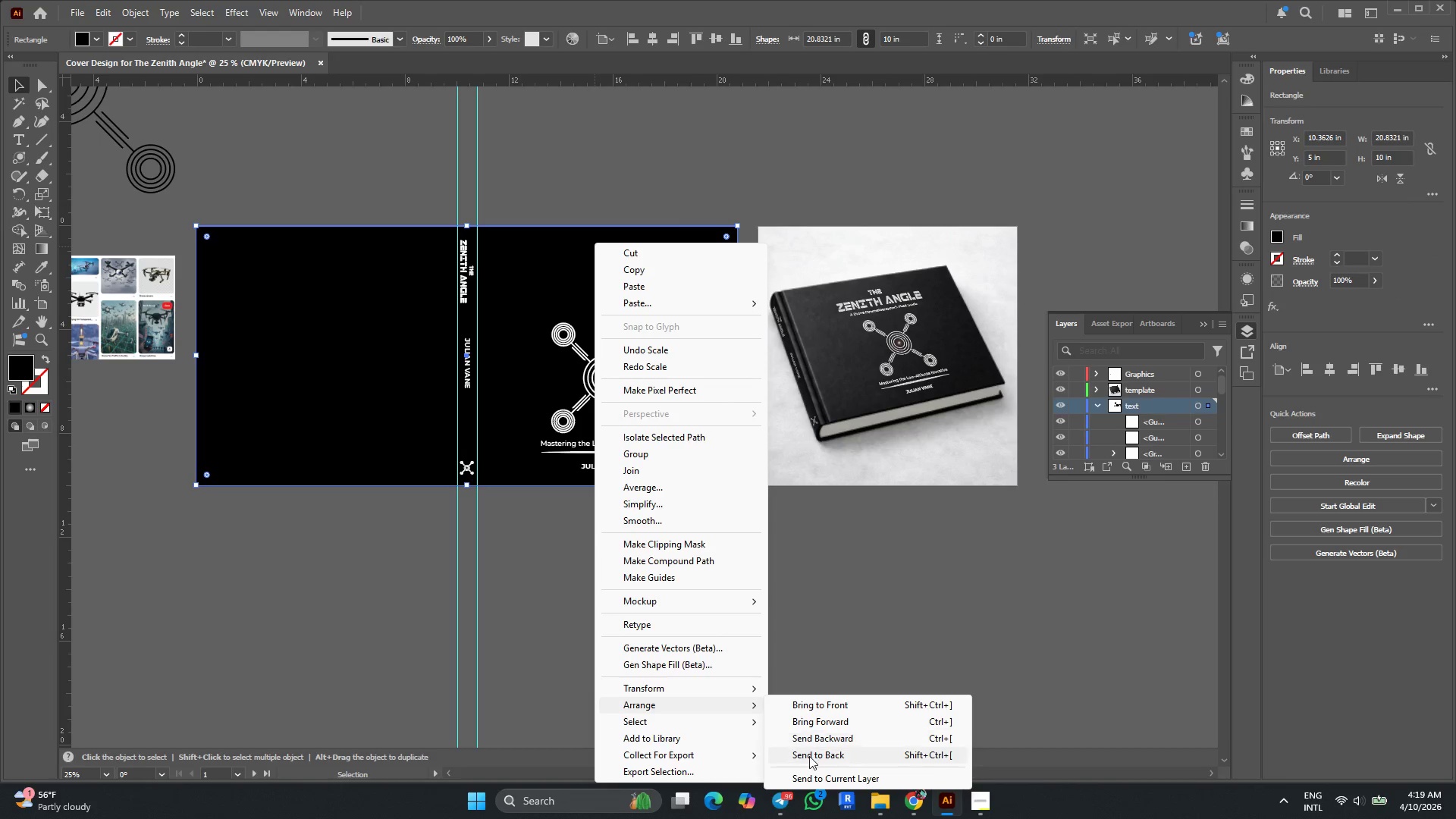 
left_click([811, 756])
 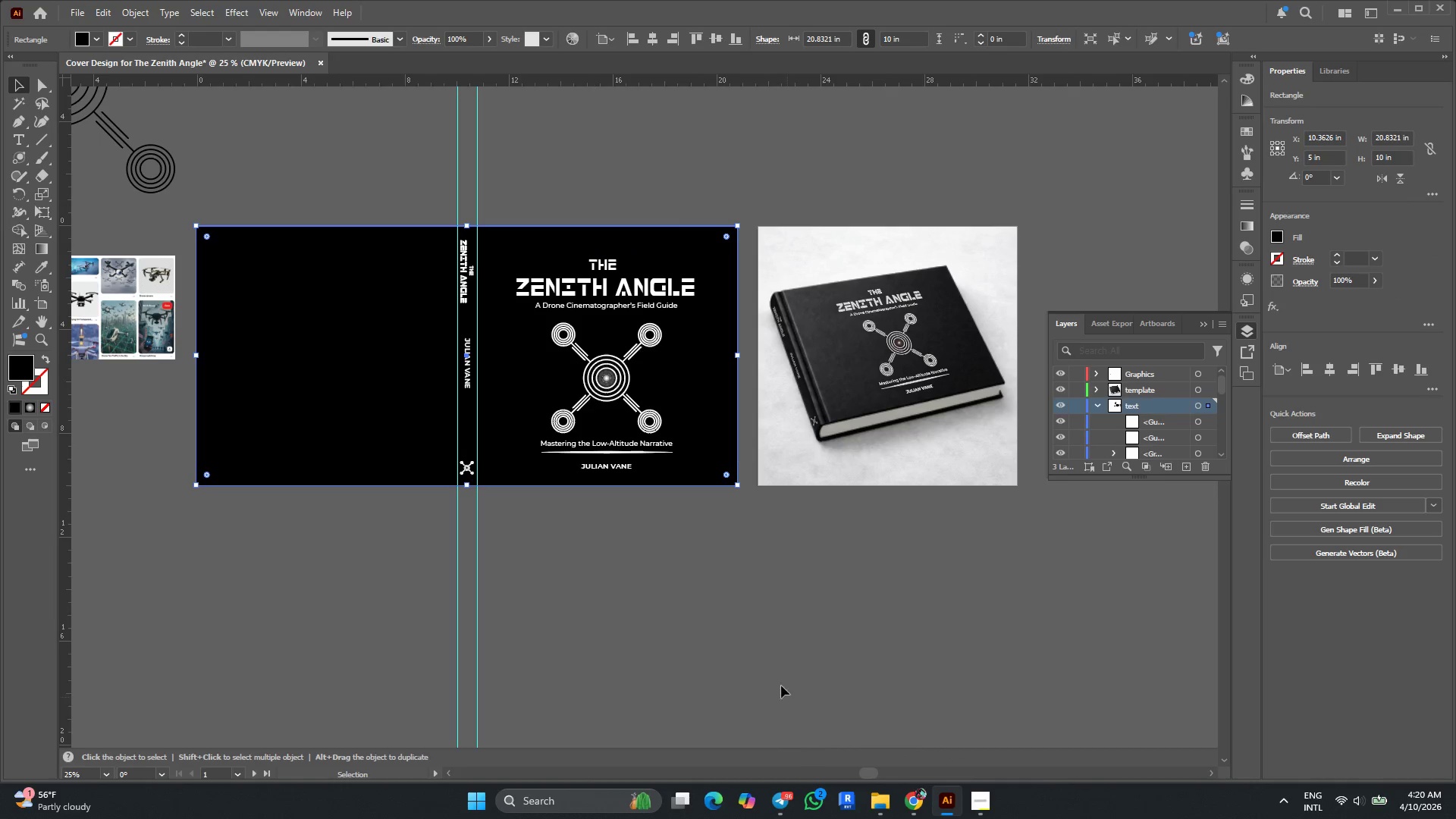 
left_click([730, 609])
 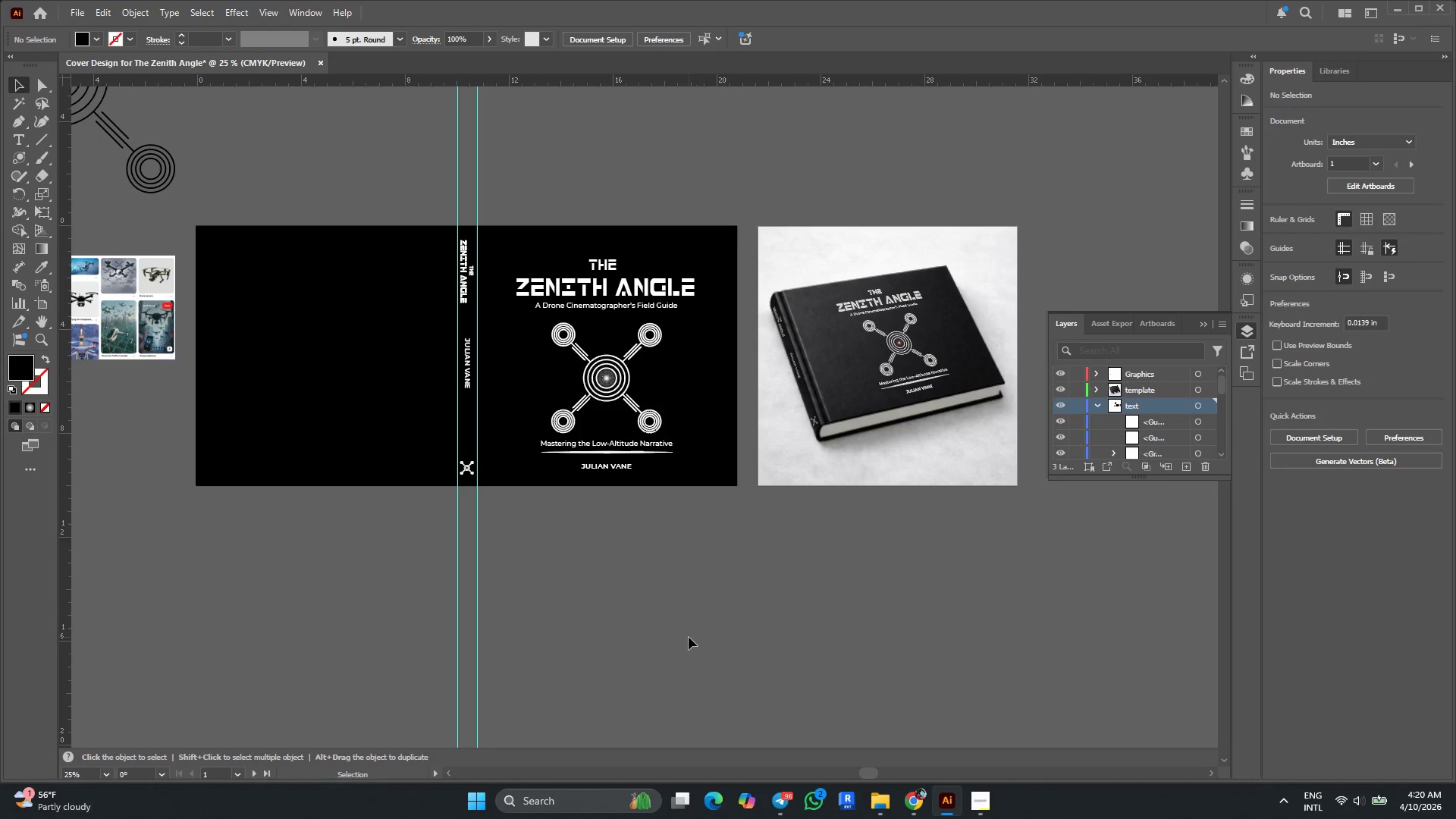 
wait(5.84)
 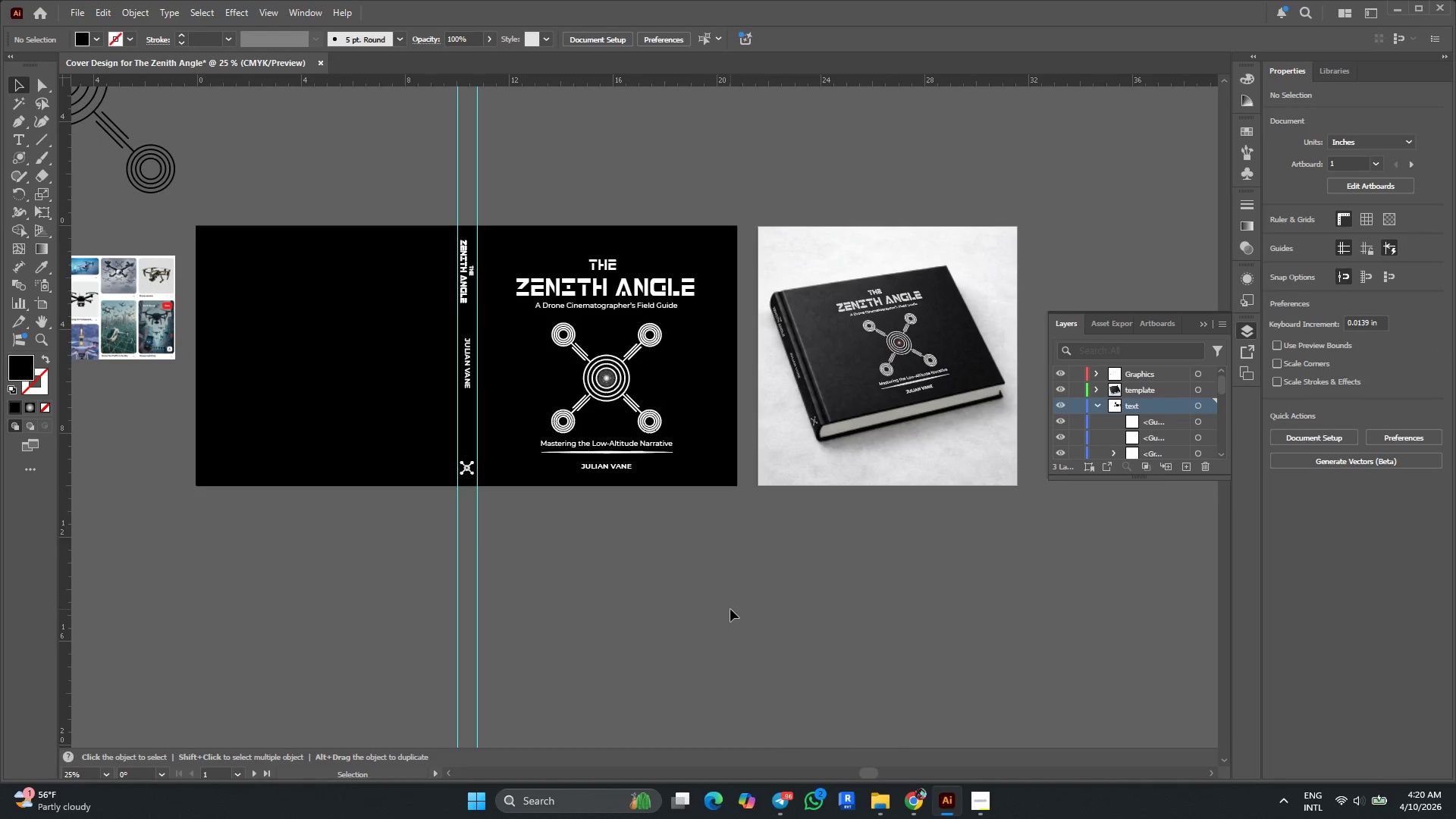 
hold_key(key=ControlLeft, duration=0.53)
 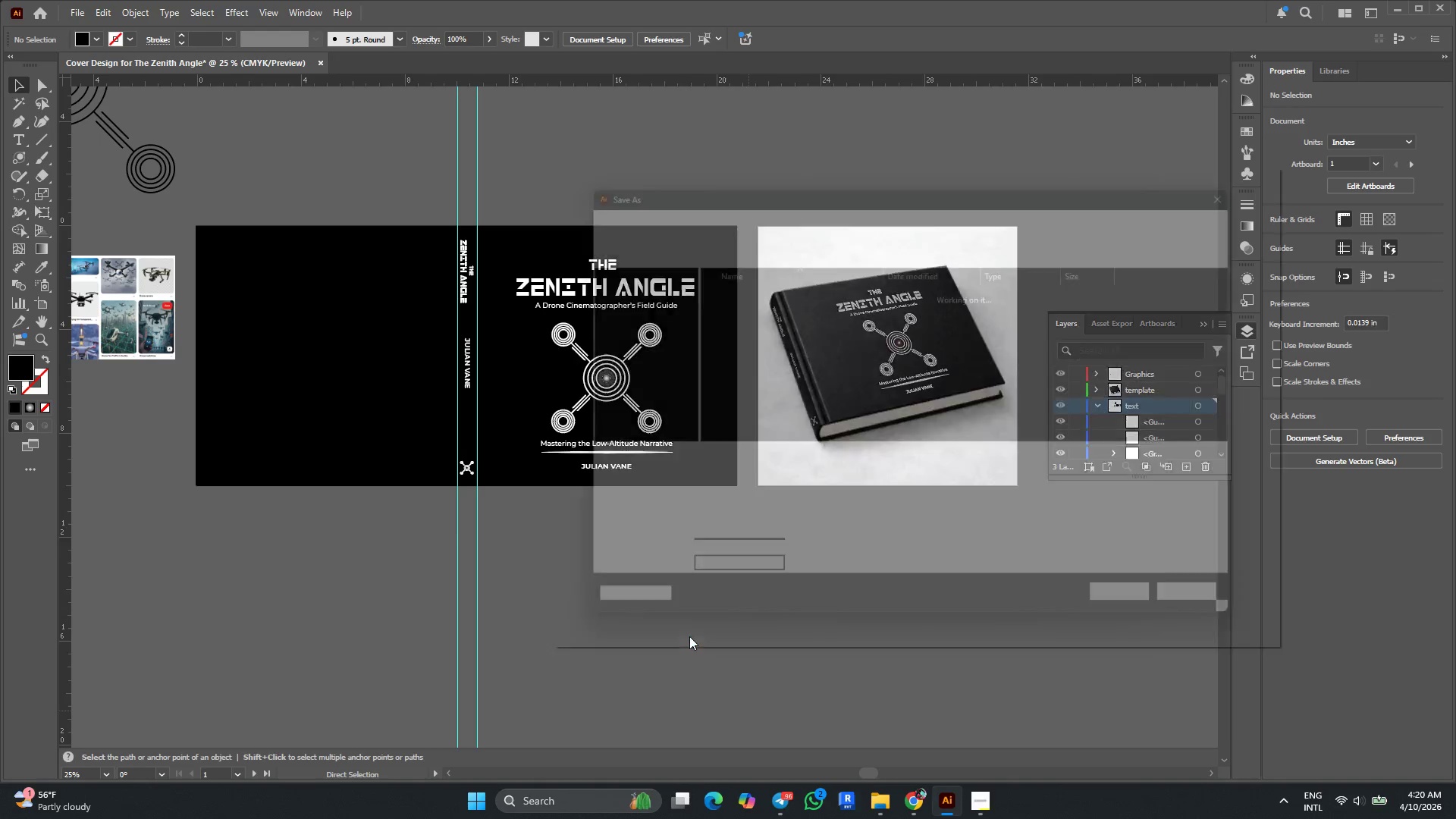 
left_click([825, 204])
 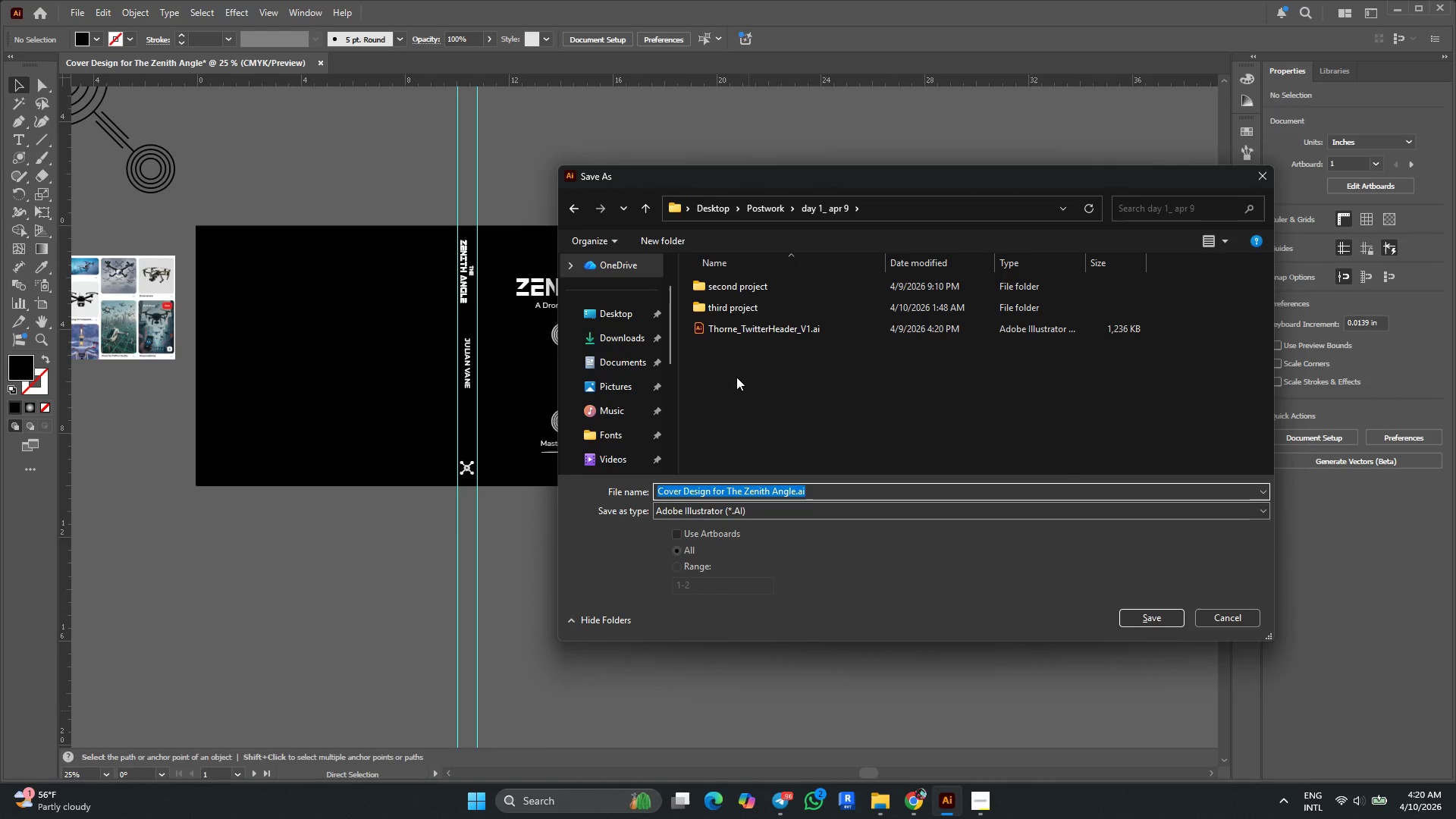 
right_click([736, 375])
 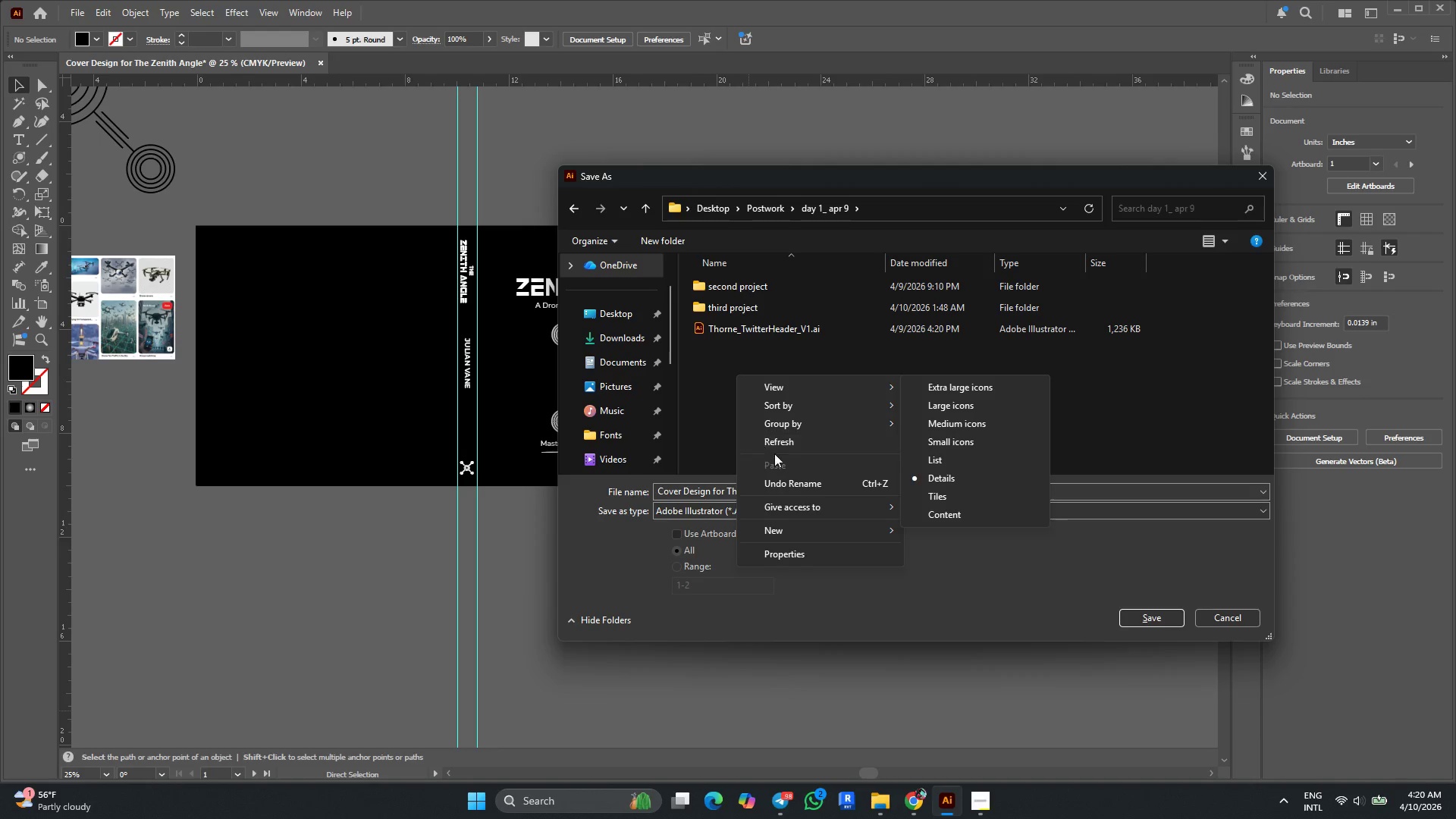 
left_click([797, 532])
 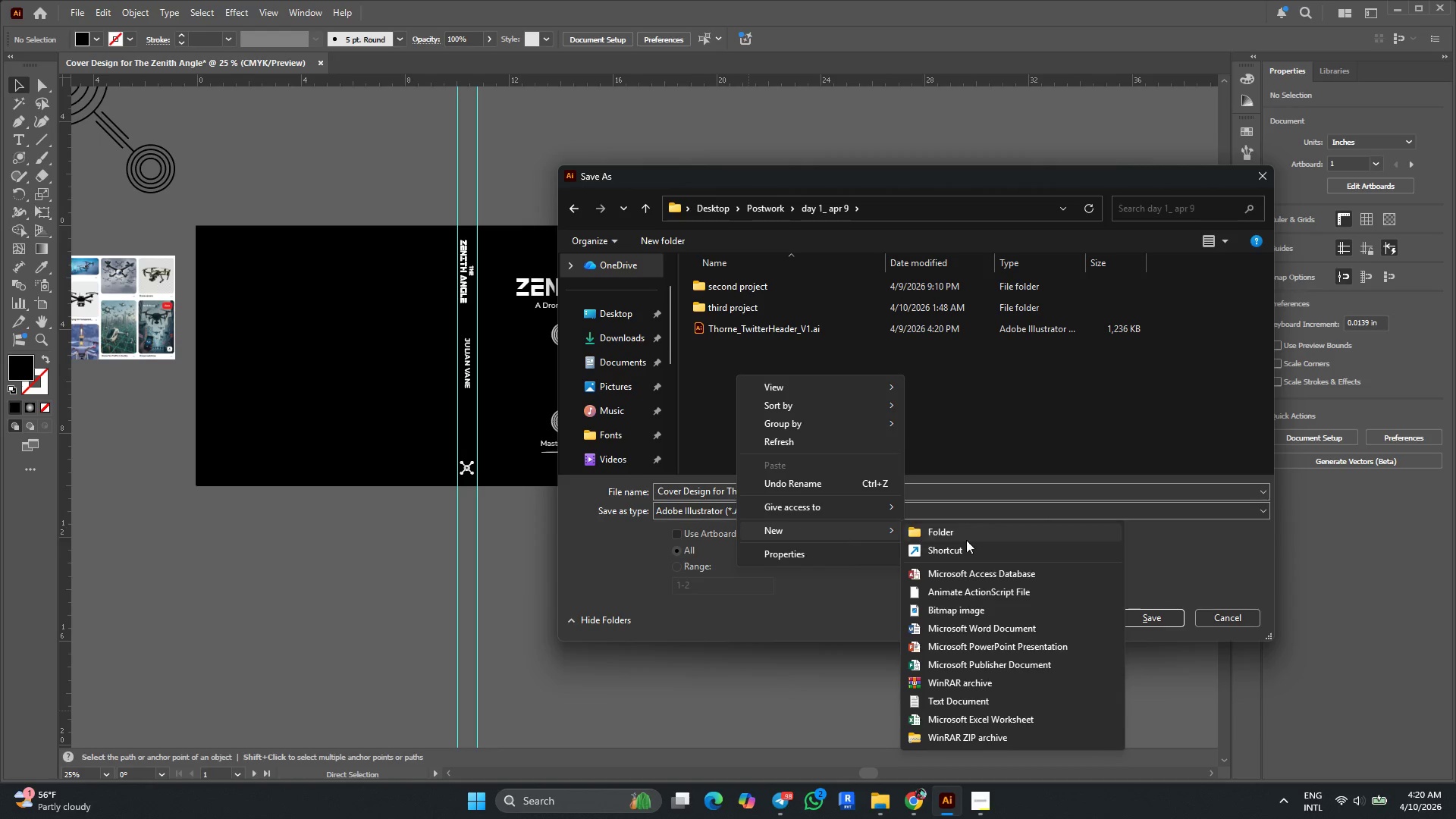 
left_click([969, 535])
 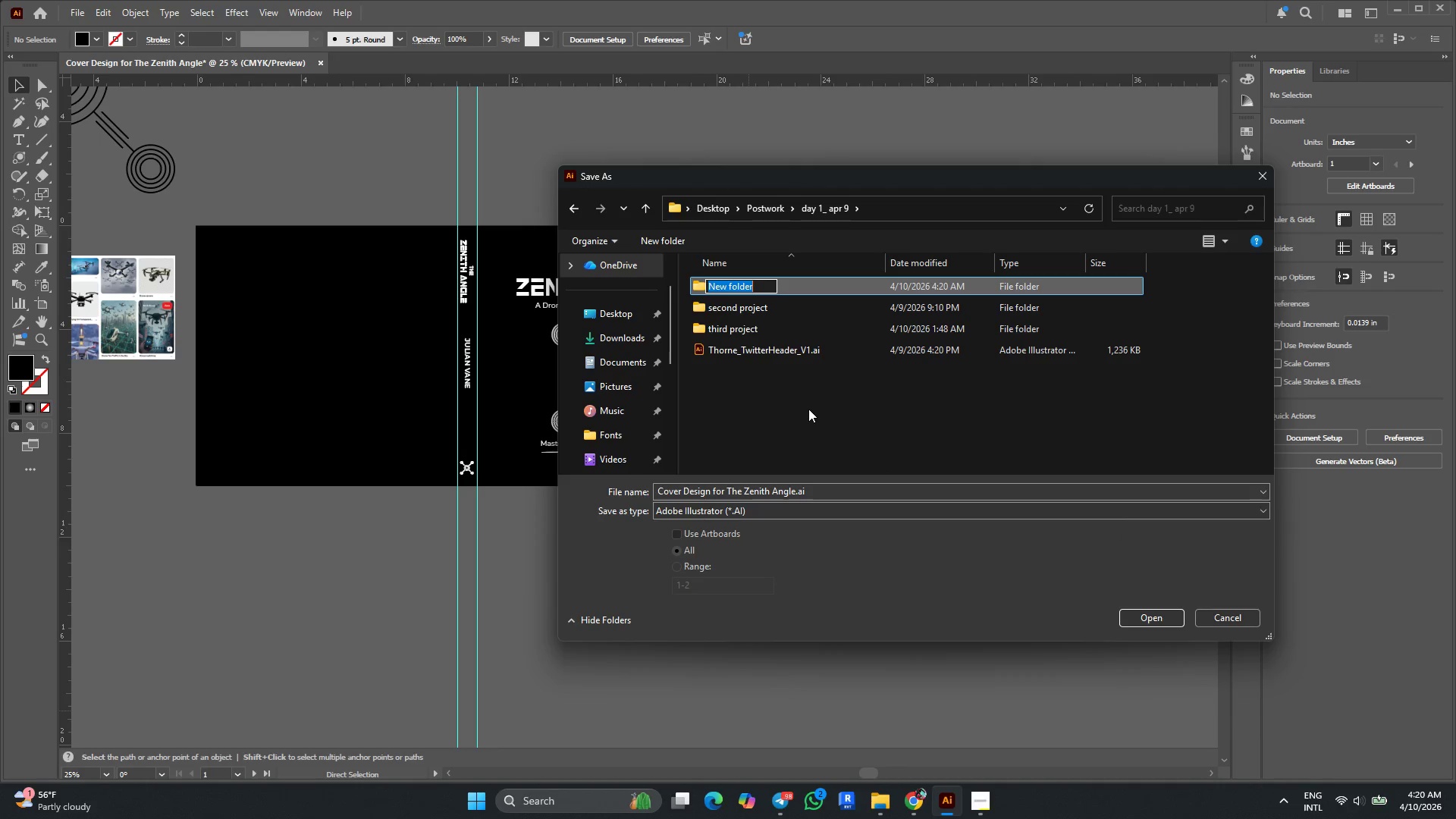 
type(4th)
 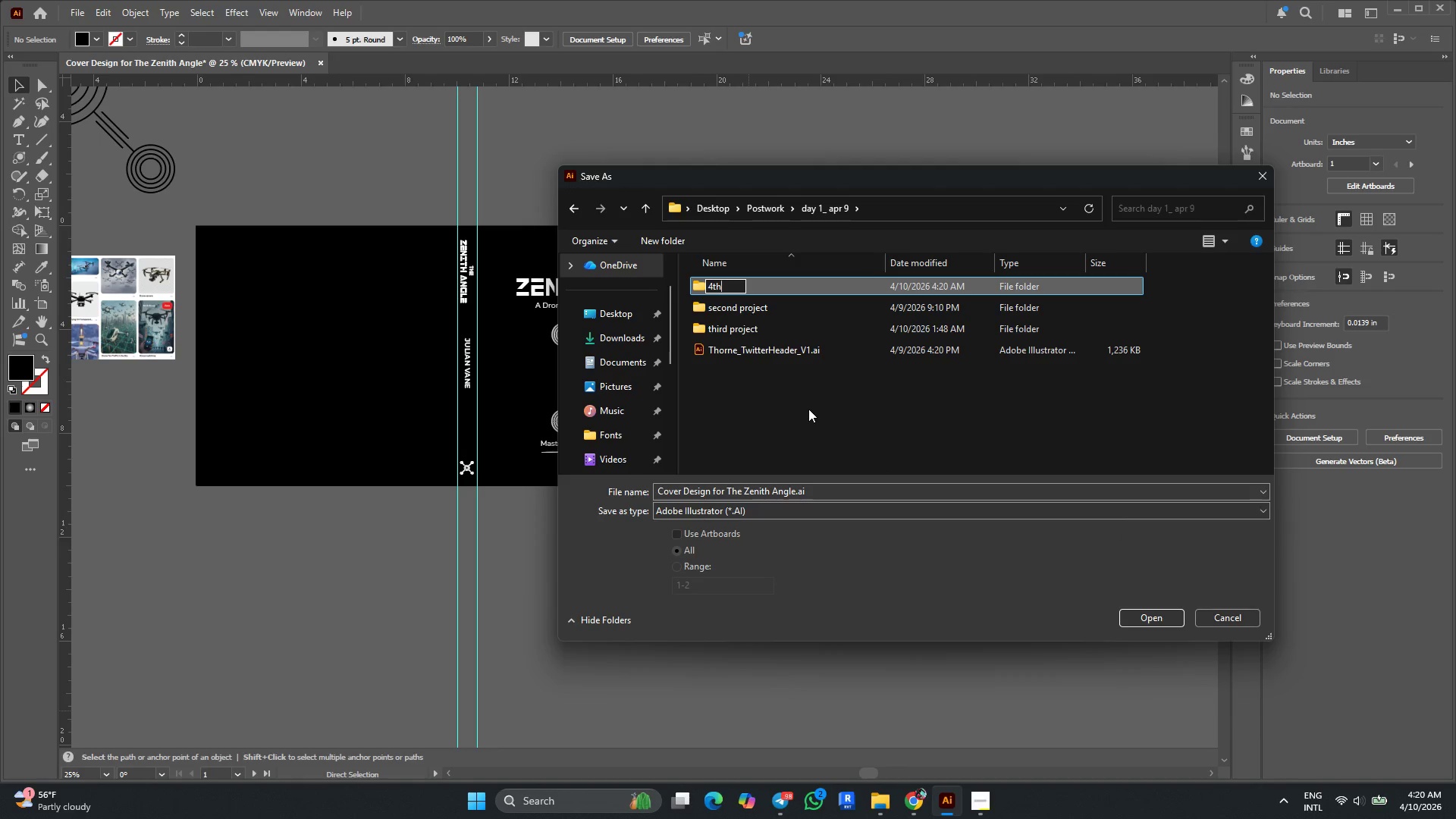 
type( projct)
key(Backspace)
key(Backspace)
type(ect)
 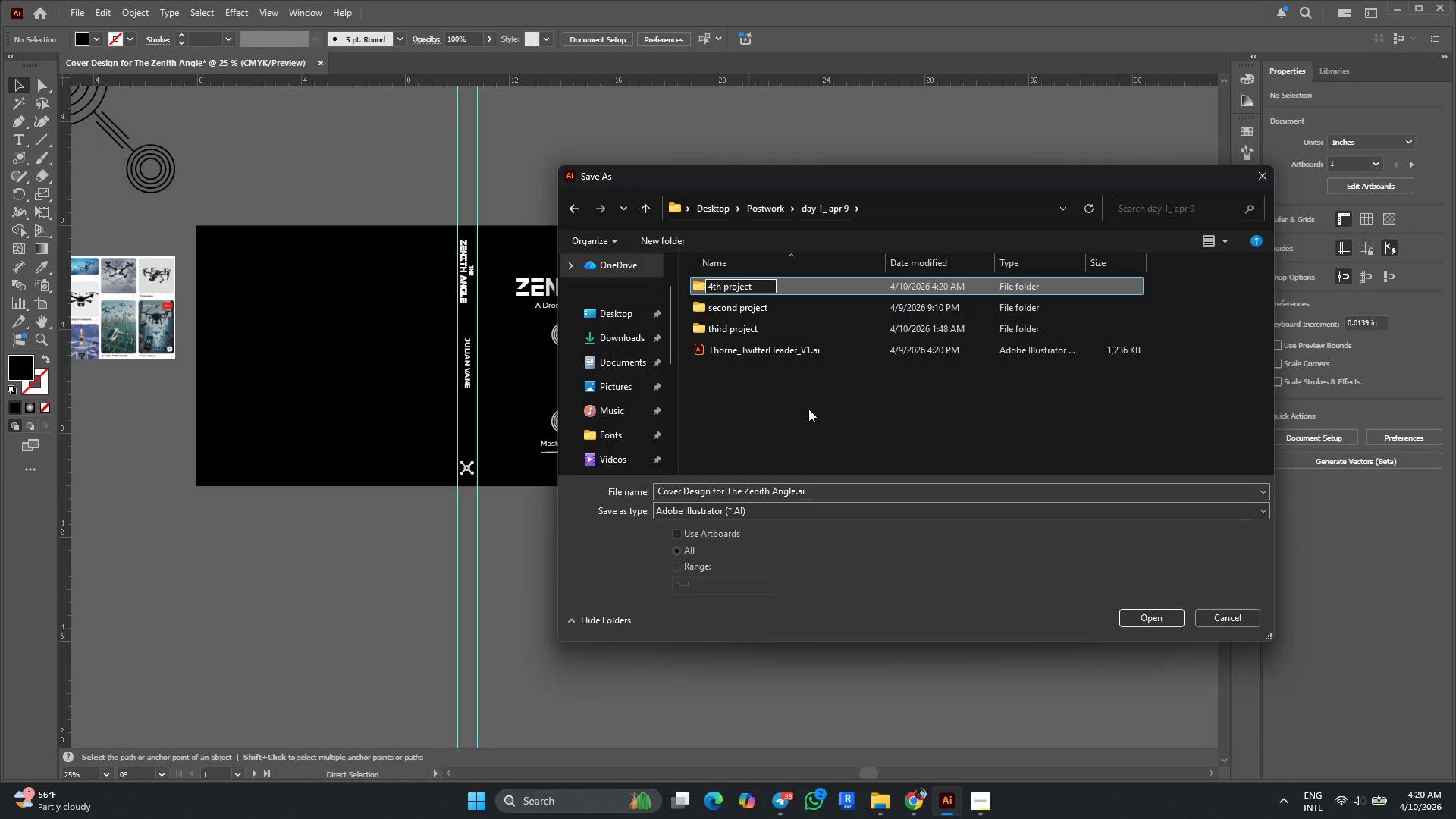 
key(Enter)
 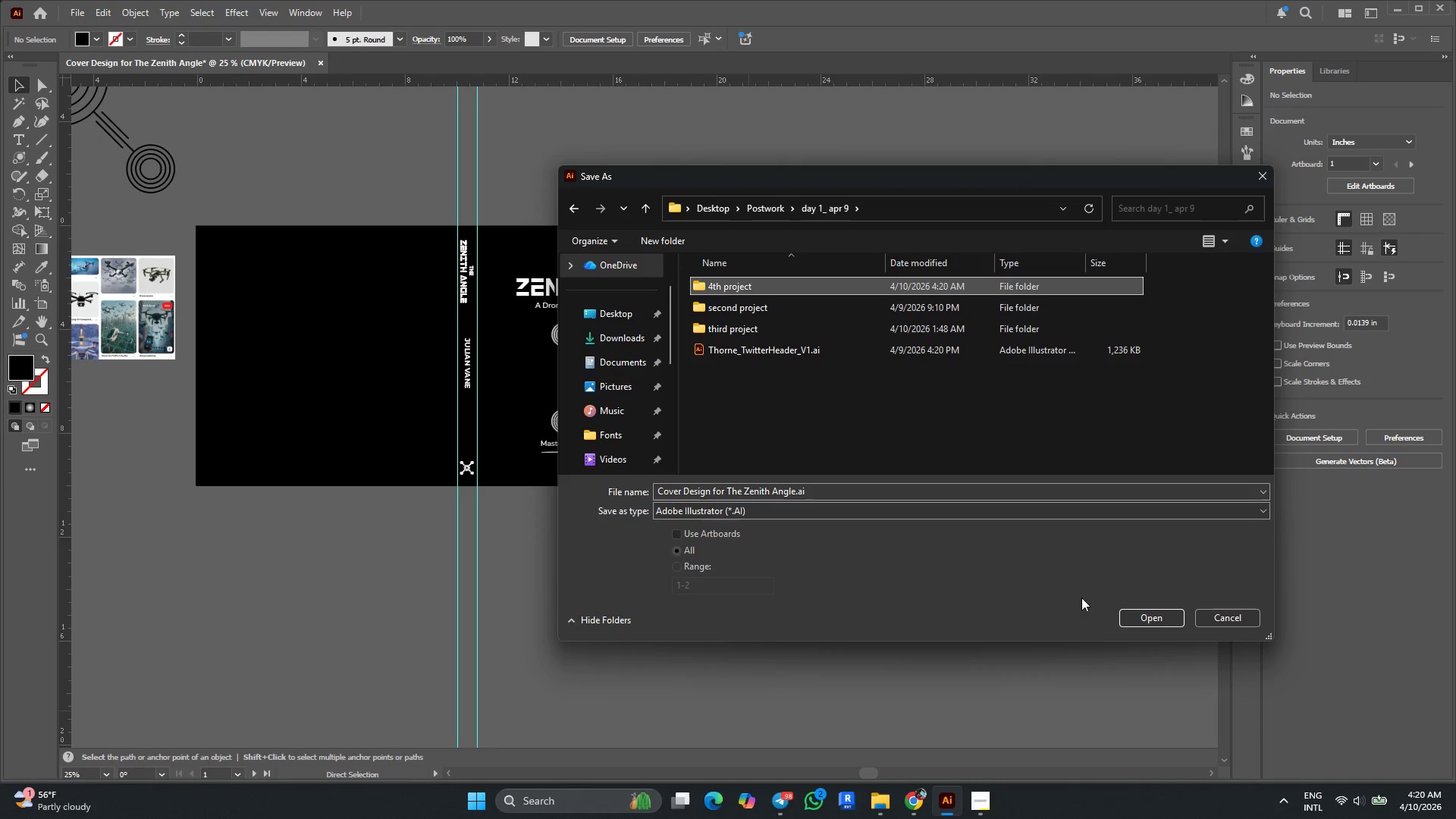 
left_click([1137, 613])
 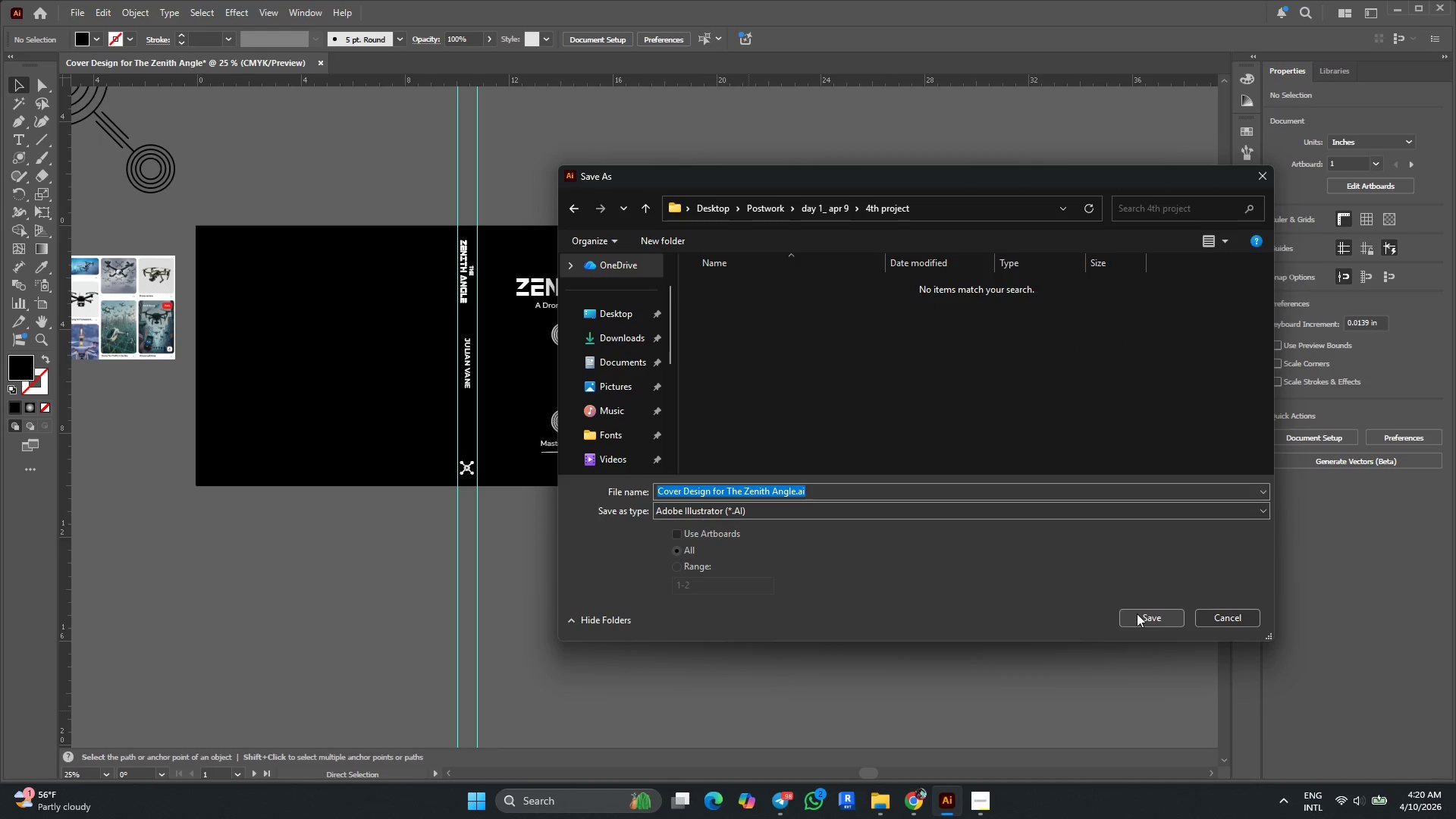 
left_click([1137, 613])
 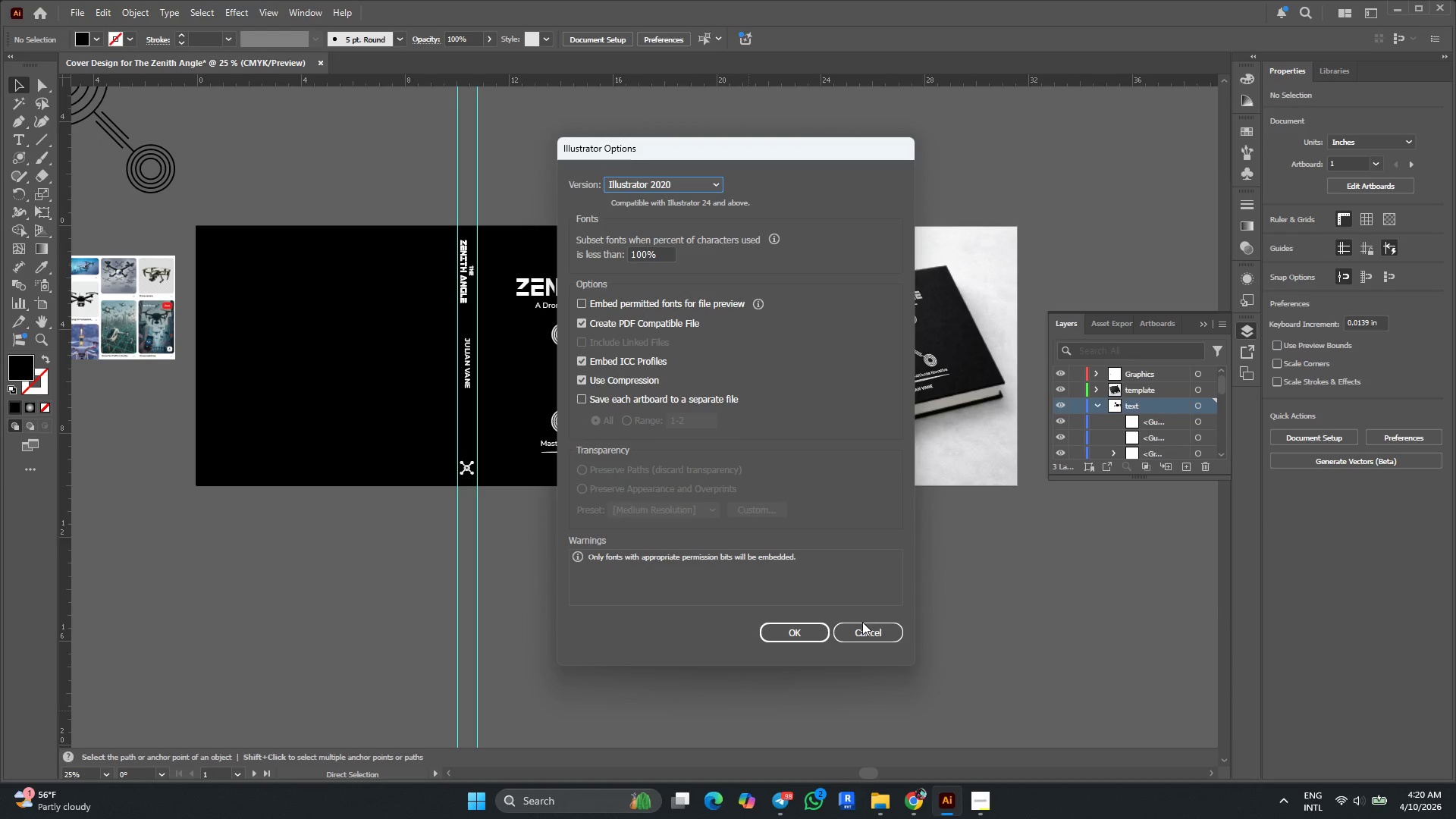 
mouse_move([670, 286])
 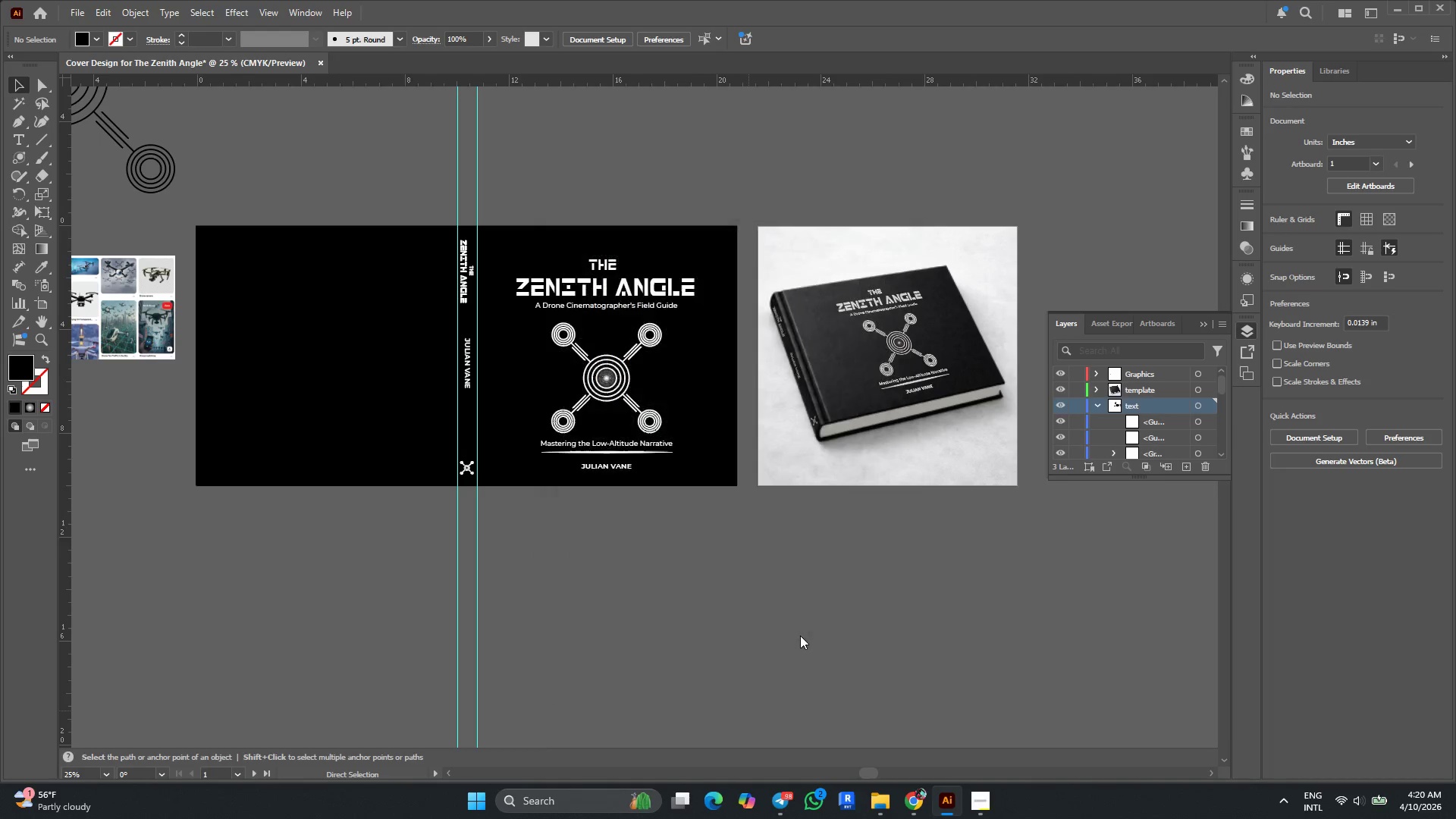 
left_click_drag(start_coordinate=[645, 573], to_coordinate=[566, 256])
 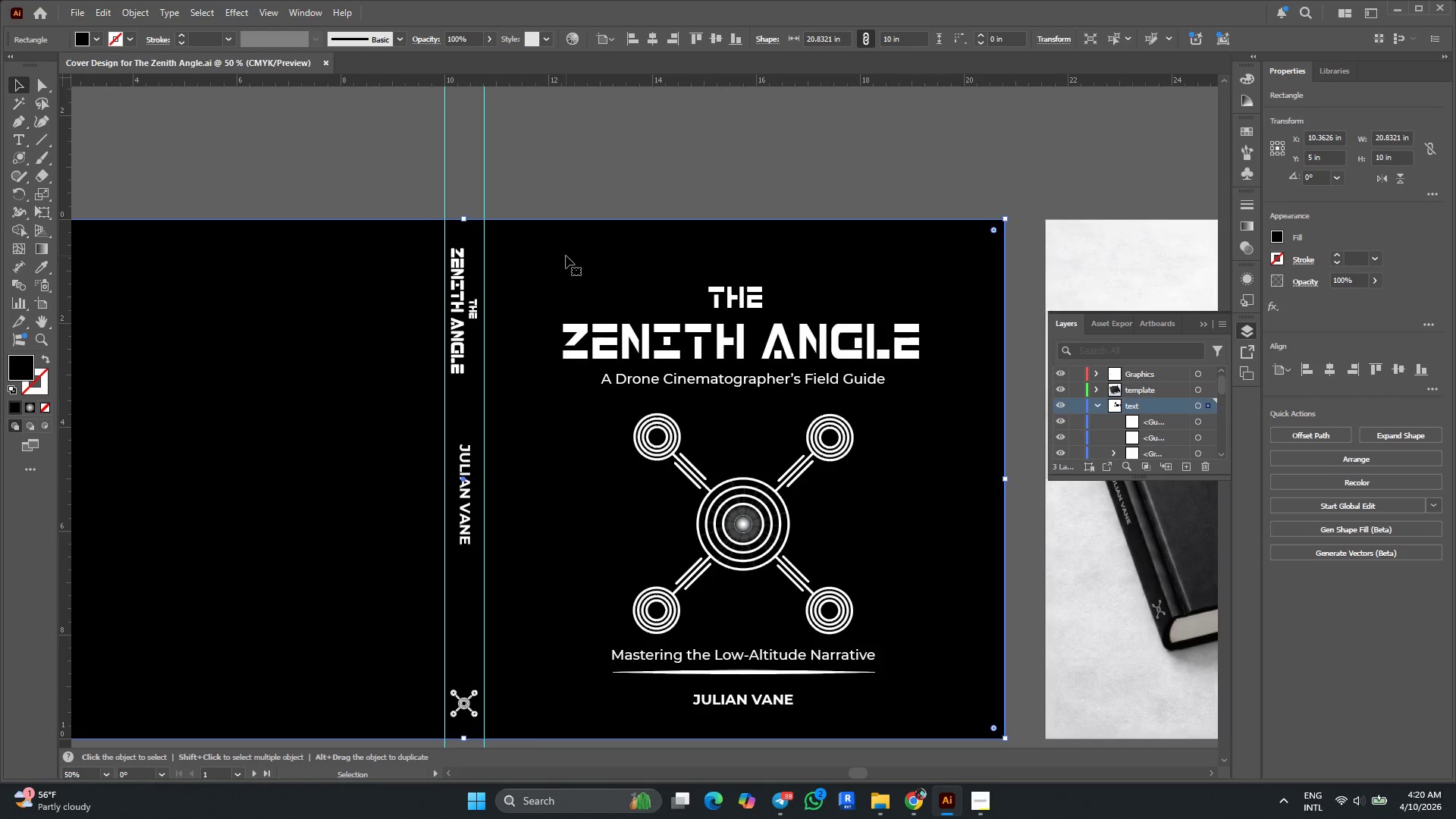 
hold_key(key=AltLeft, duration=0.45)
scroll: coordinate [469, 243], scroll_direction: up, amount: 2.0
 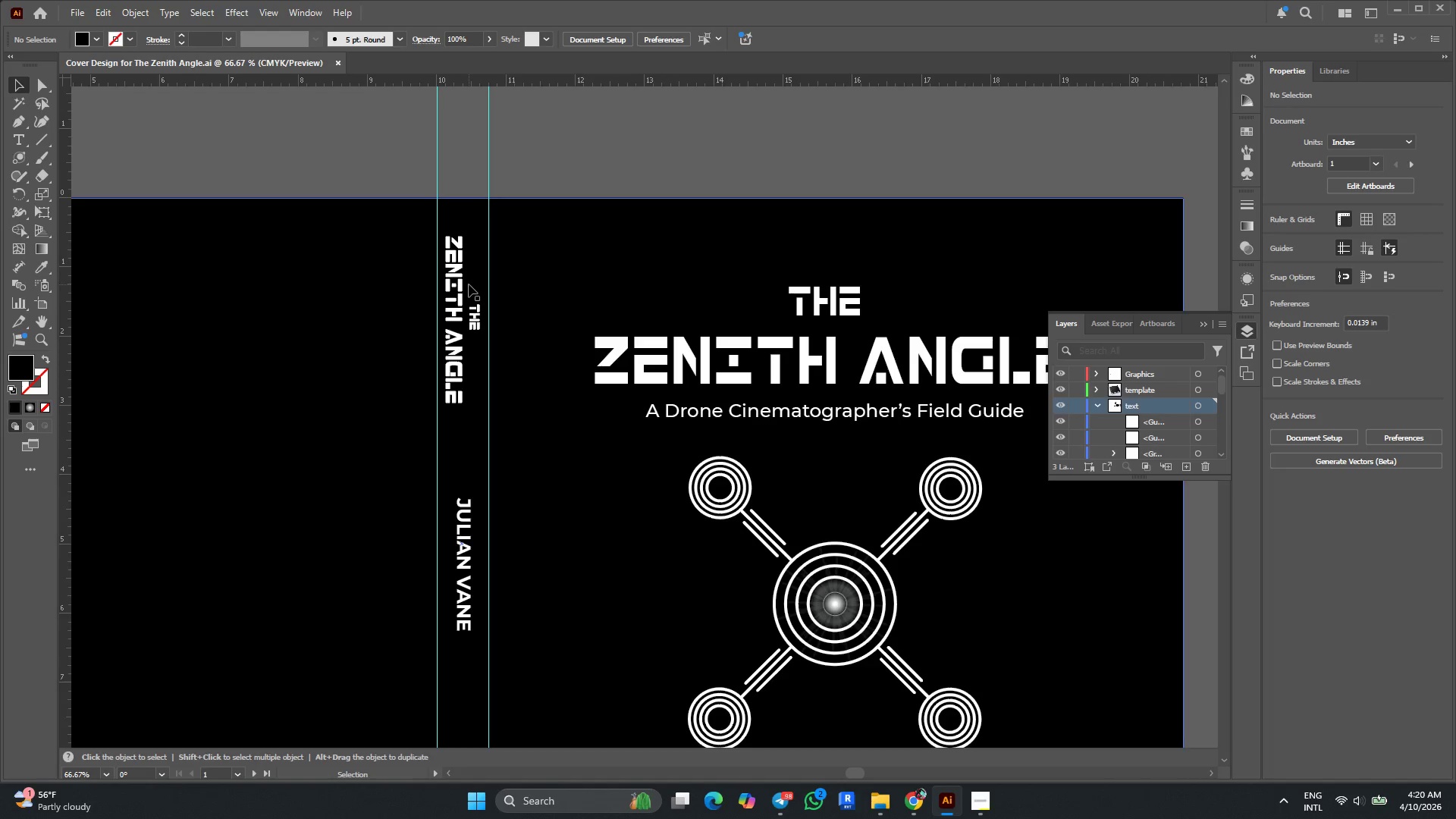 
hold_key(key=AltLeft, duration=0.39)
scroll: coordinate [468, 284], scroll_direction: none, amount: 0.0
 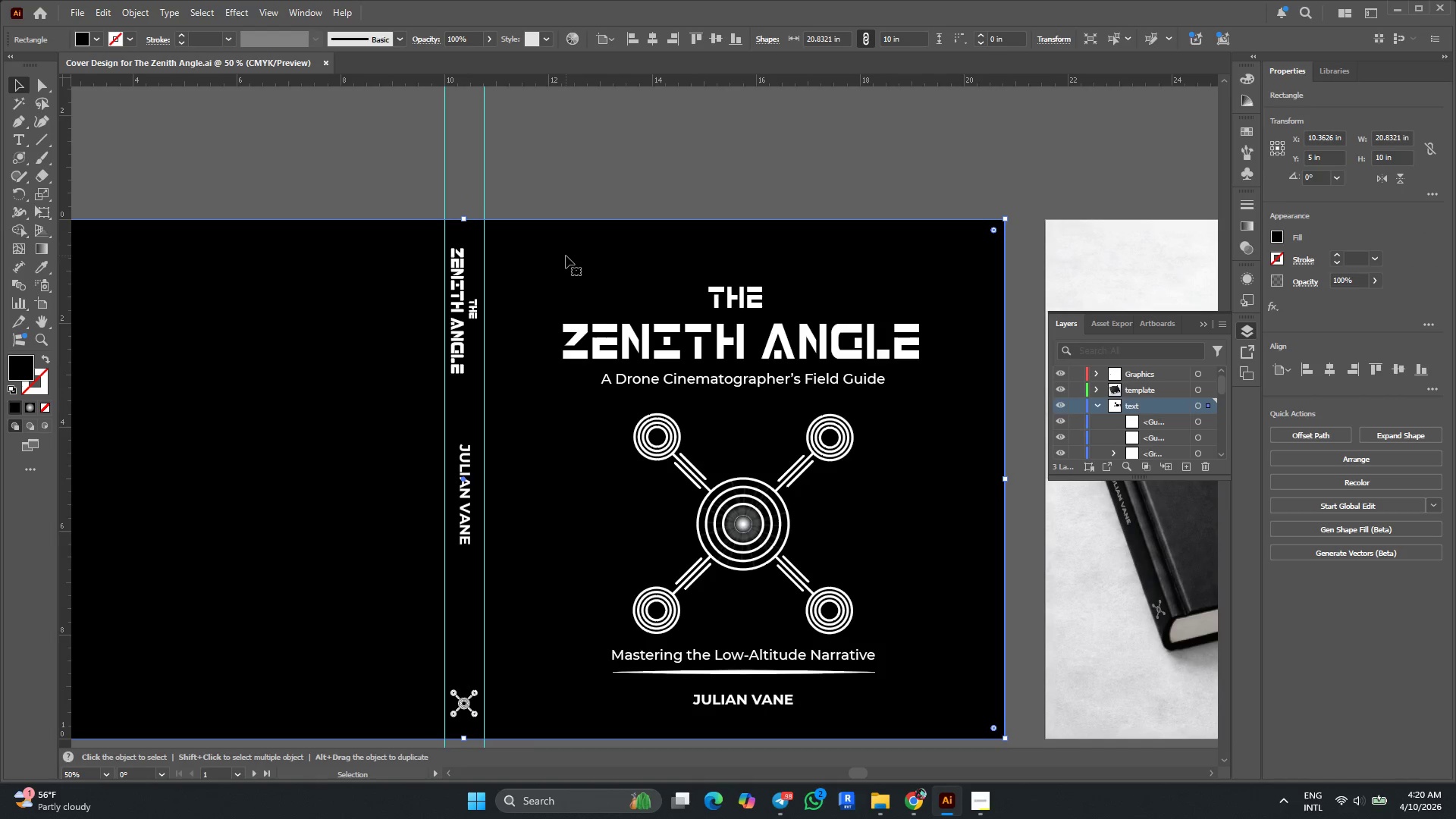 
wait(6.09)
 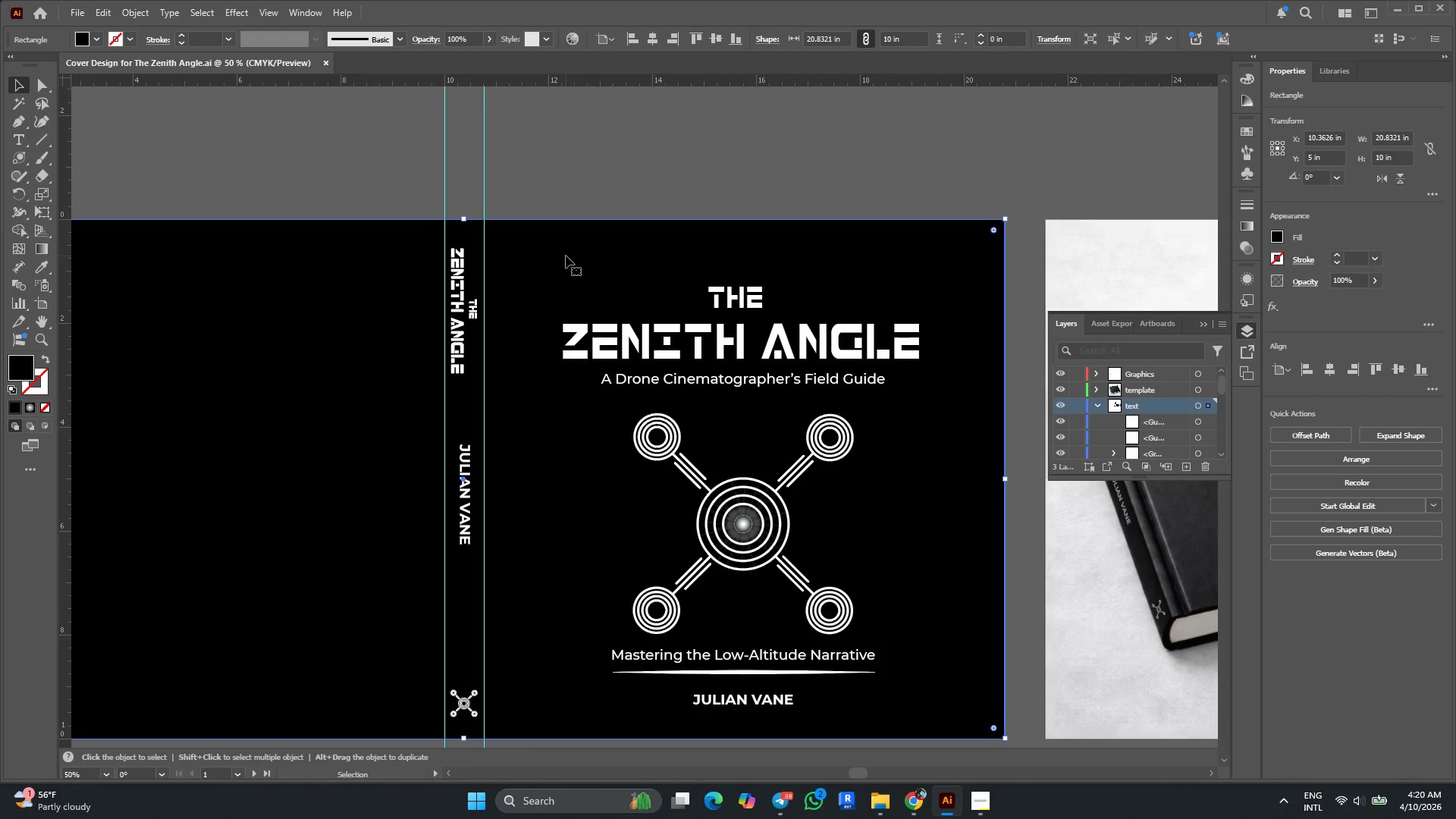 
hold_key(key=AltLeft, duration=1.42)
scroll: coordinate [1028, 252], scroll_direction: up, amount: 2.0
 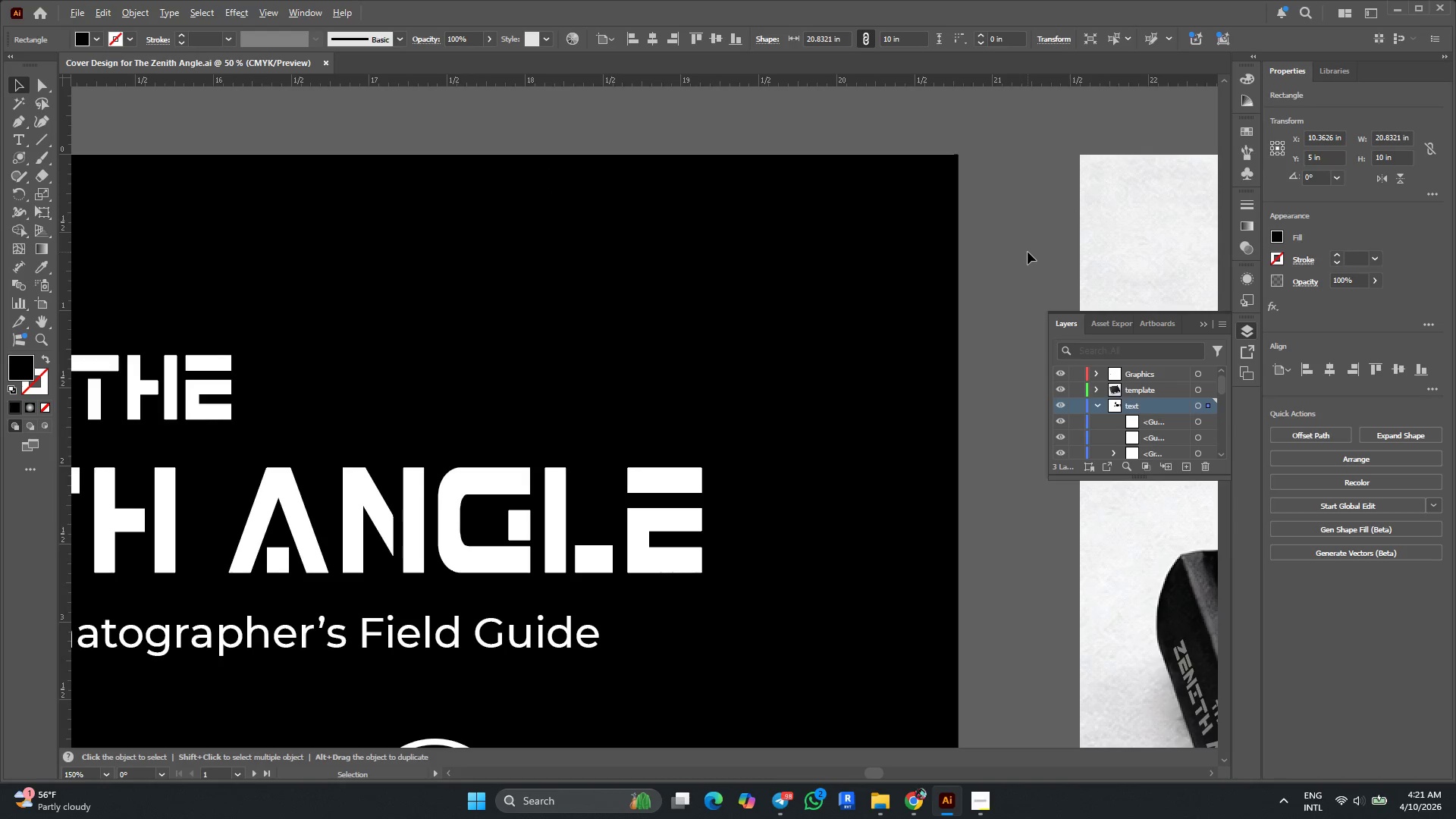 
scroll: coordinate [1028, 251], scroll_direction: down, amount: 11.0
 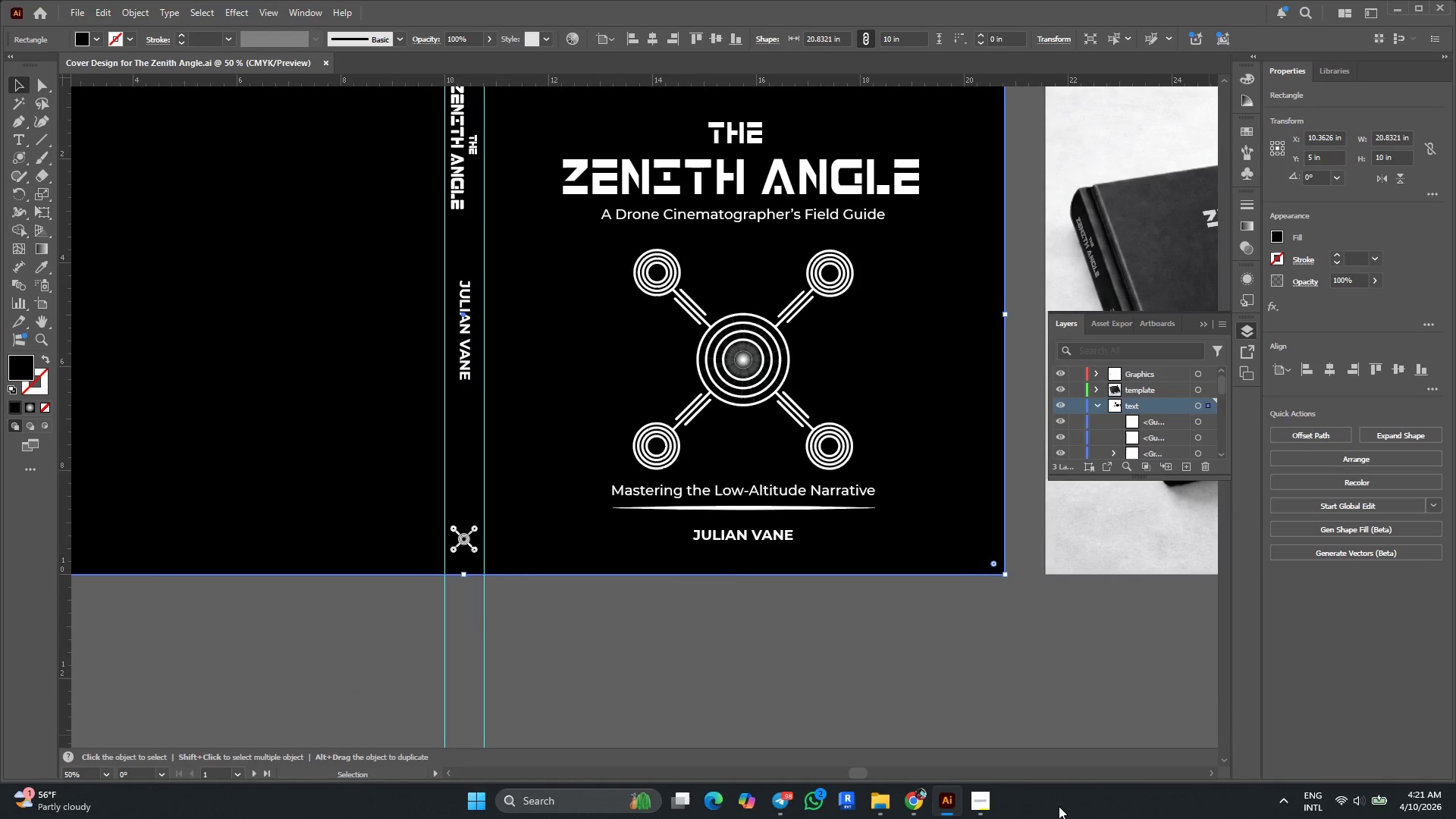 
left_click([983, 793])